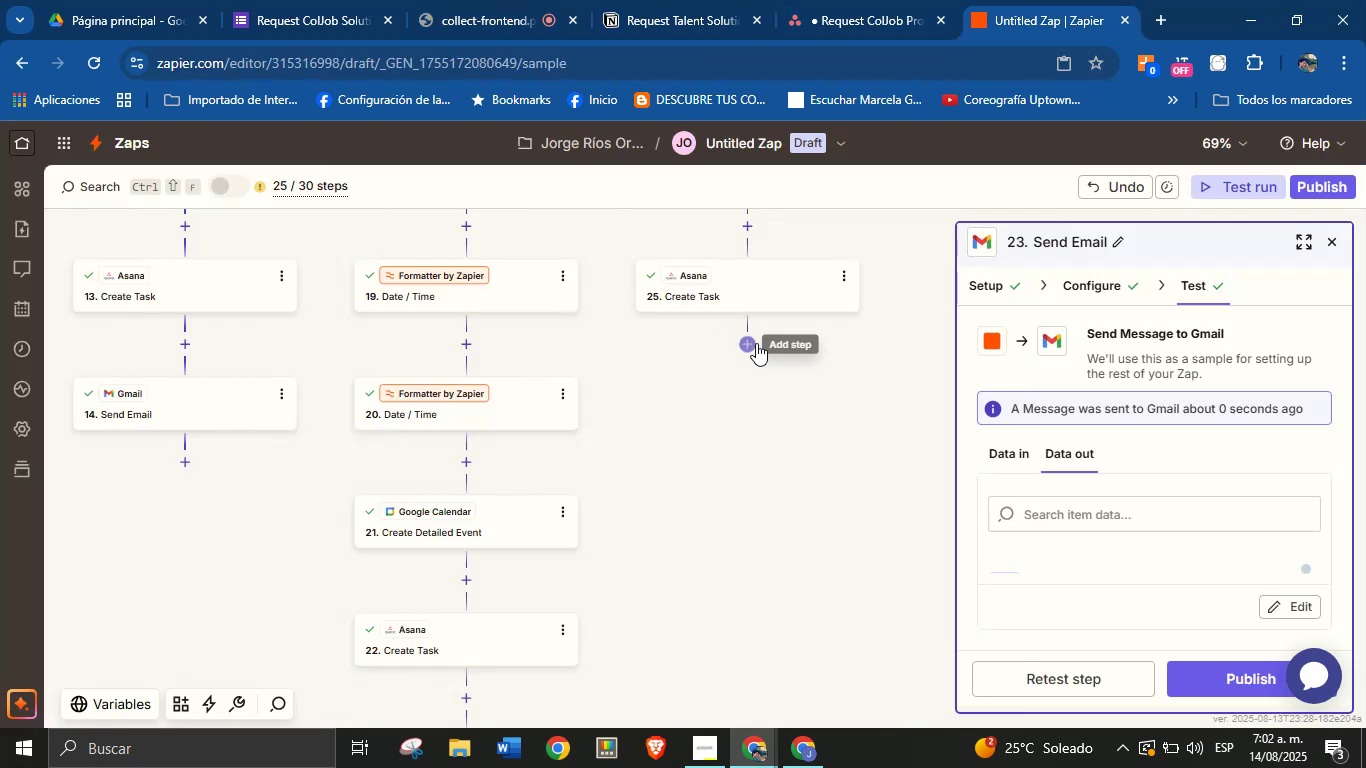 
left_click([745, 344])
 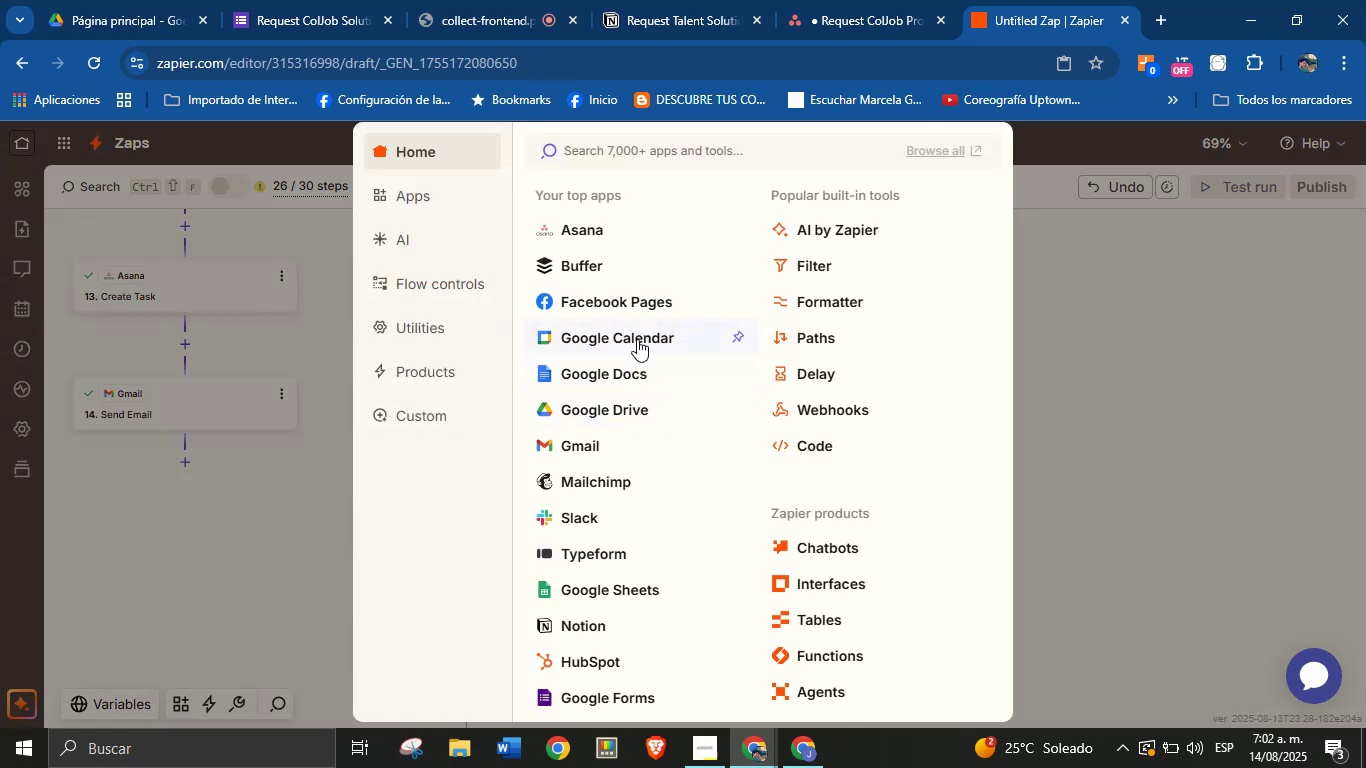 
wait(6.55)
 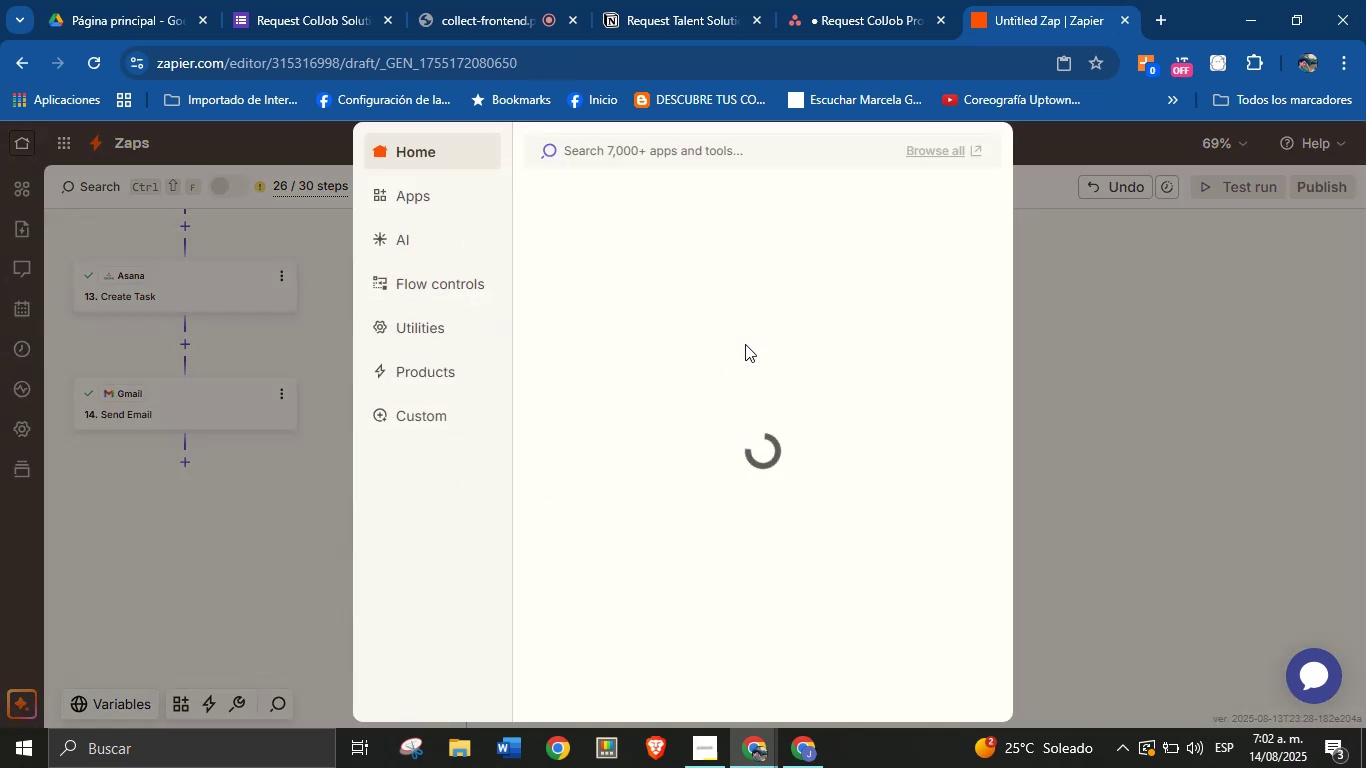 
left_click([626, 440])
 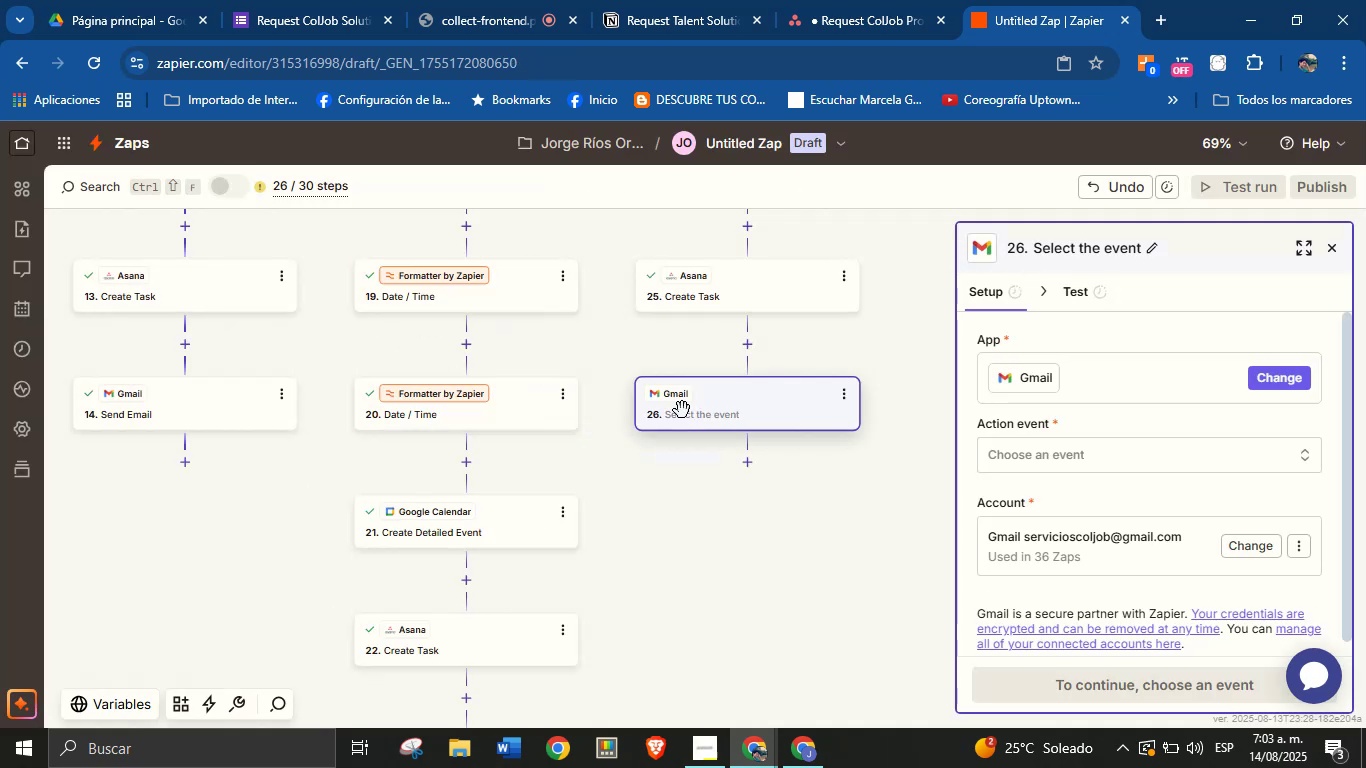 
left_click([1038, 448])
 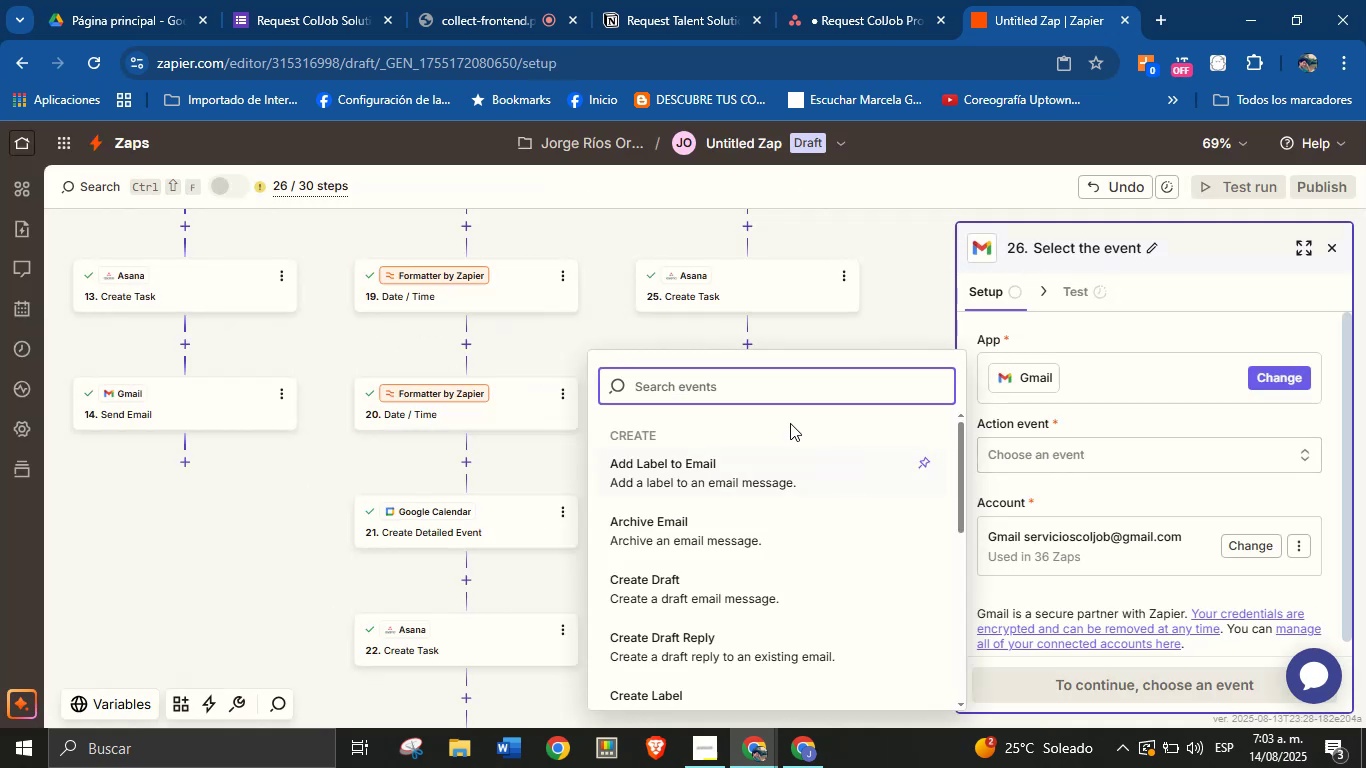 
left_click([769, 384])
 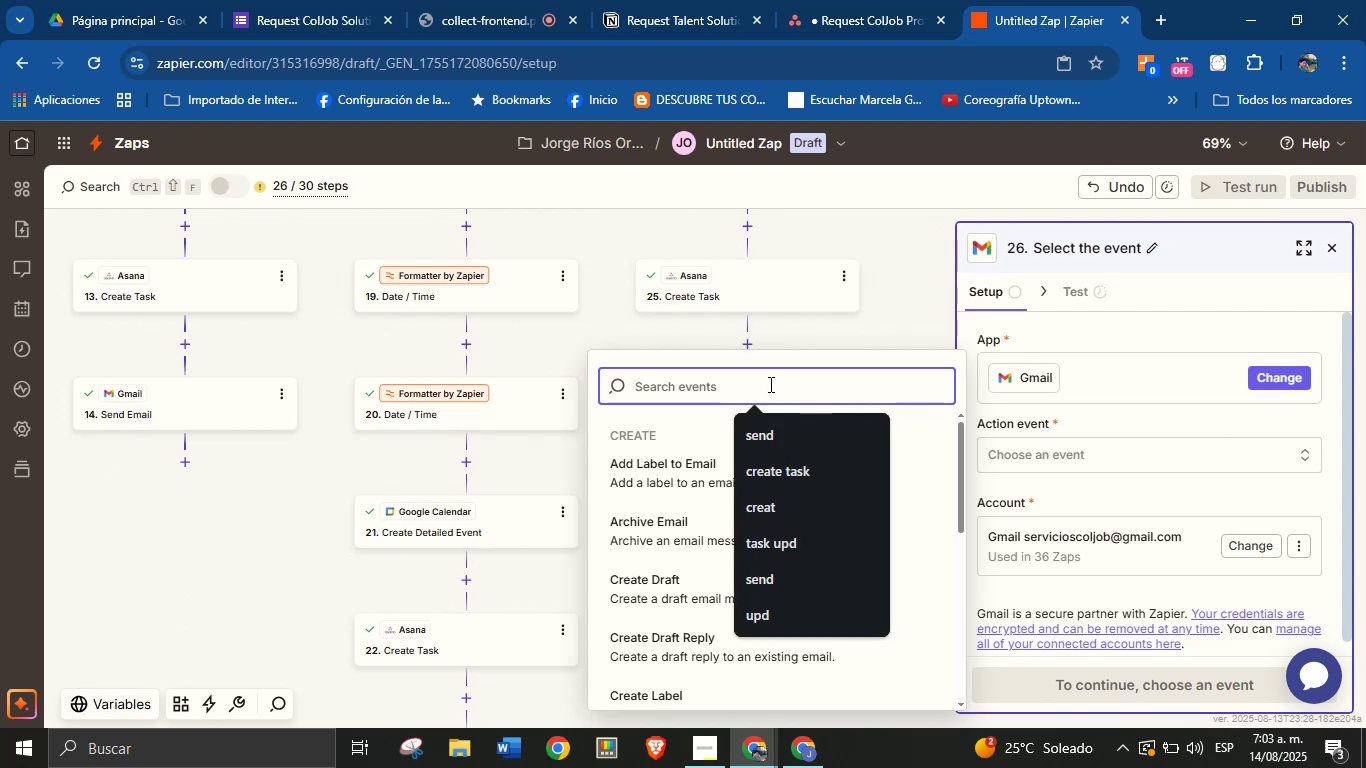 
type(send)
 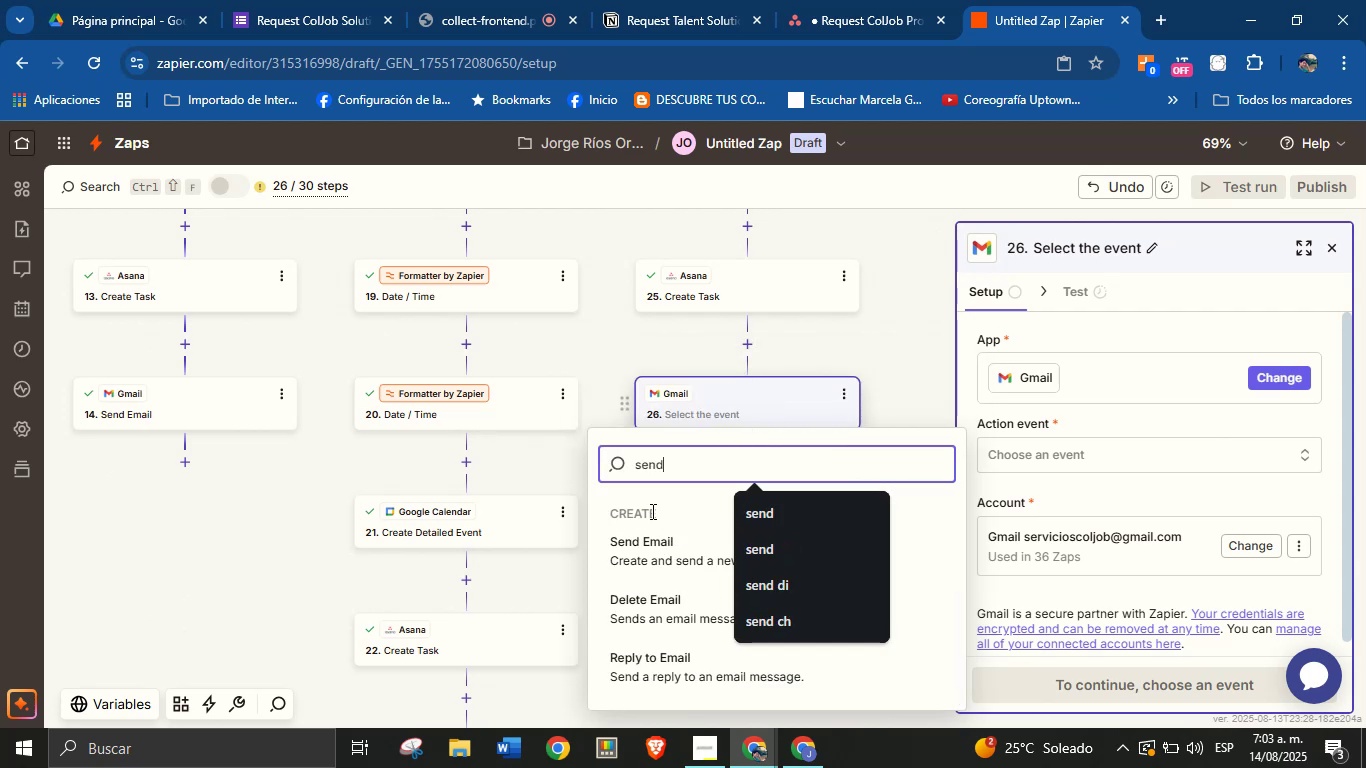 
left_click([658, 546])
 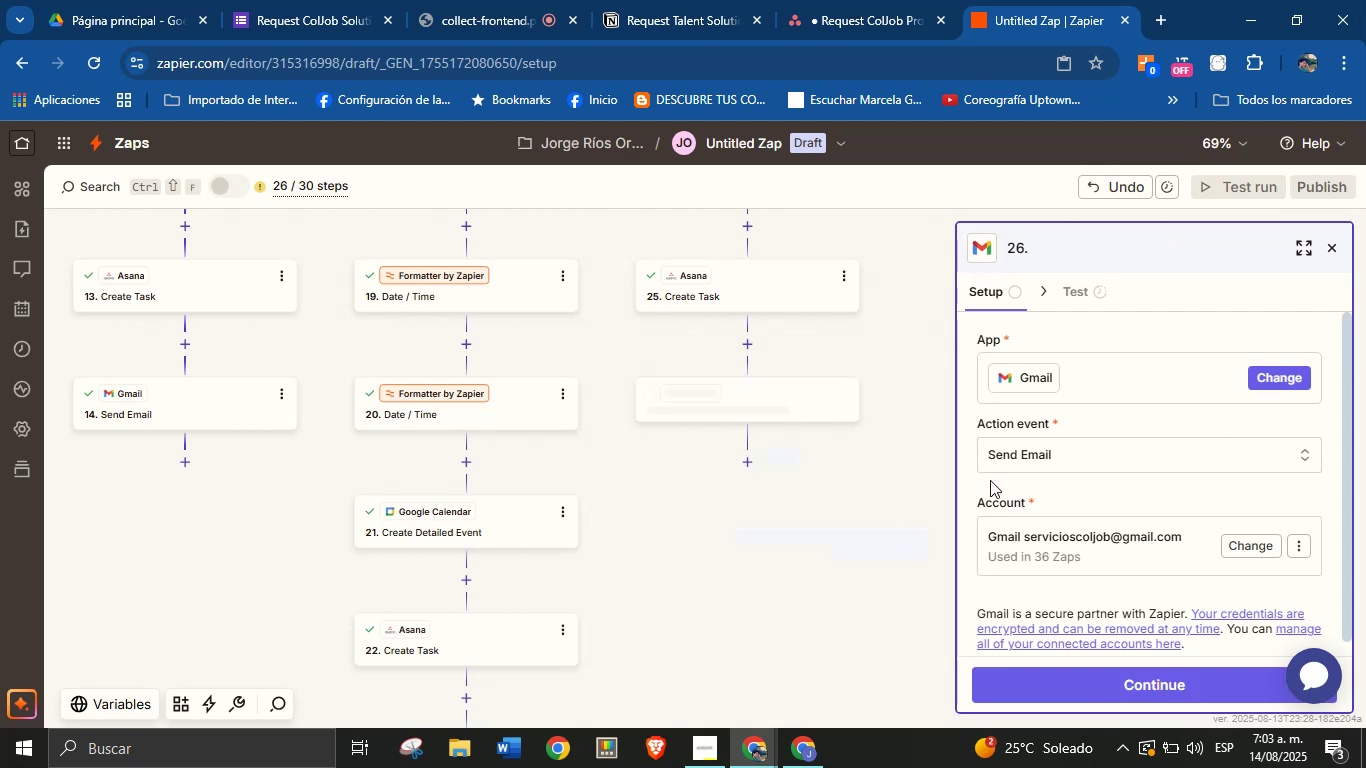 
left_click([1105, 491])
 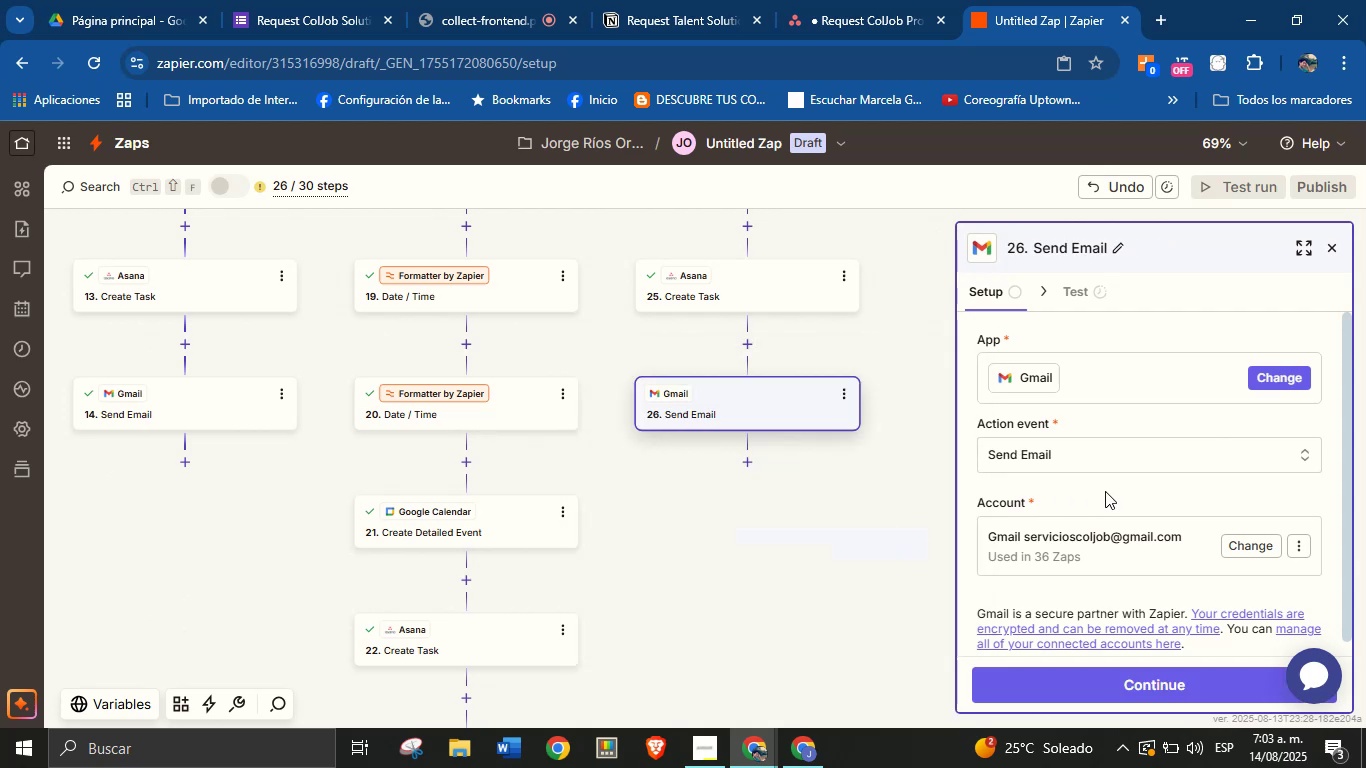 
scroll: coordinate [1116, 465], scroll_direction: down, amount: 2.0
 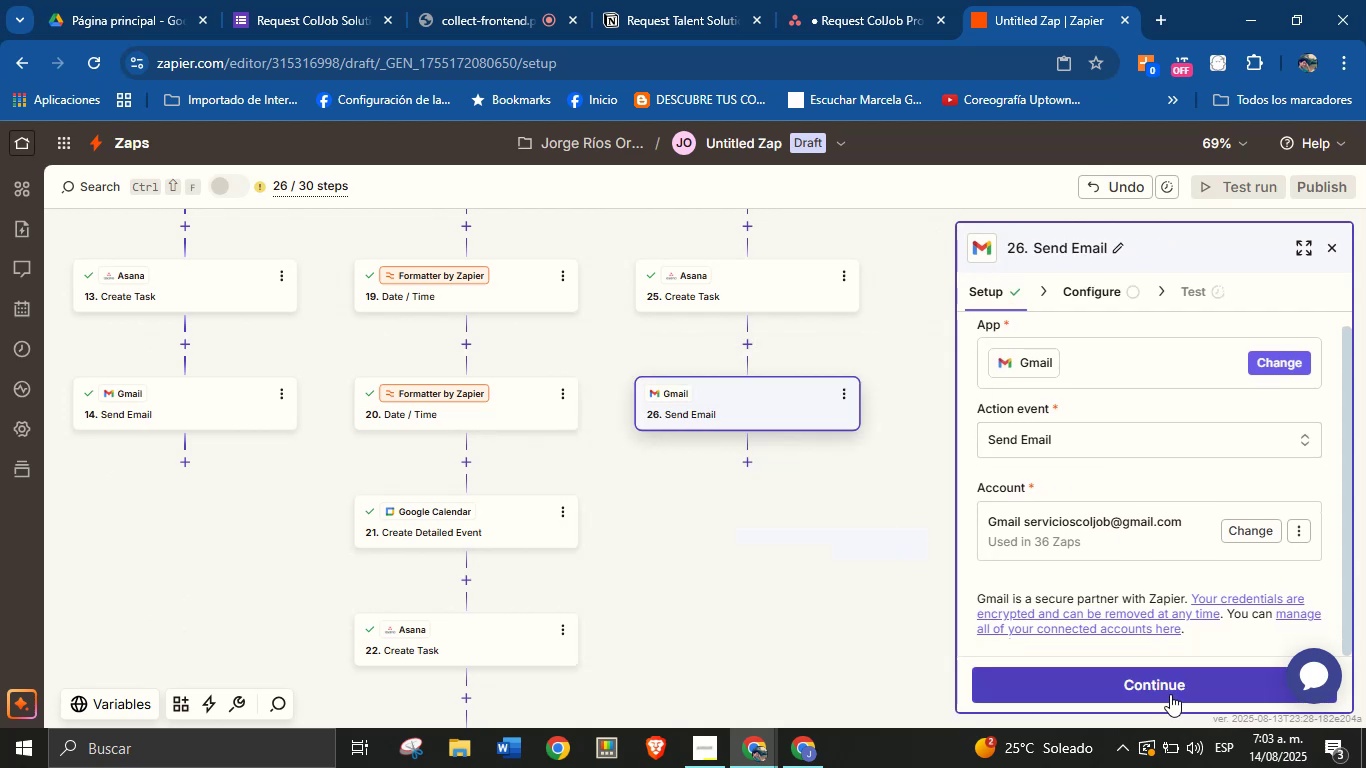 
left_click([1170, 684])
 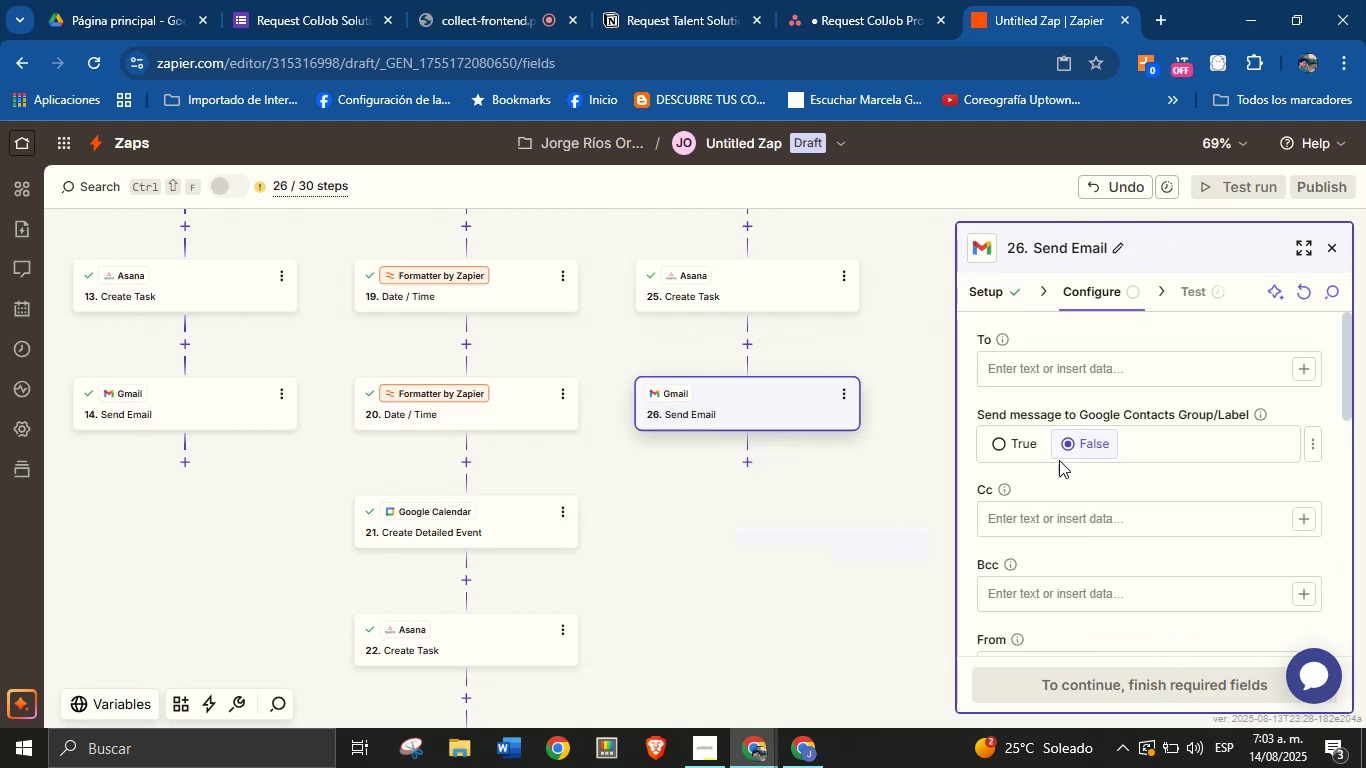 
left_click([1305, 366])
 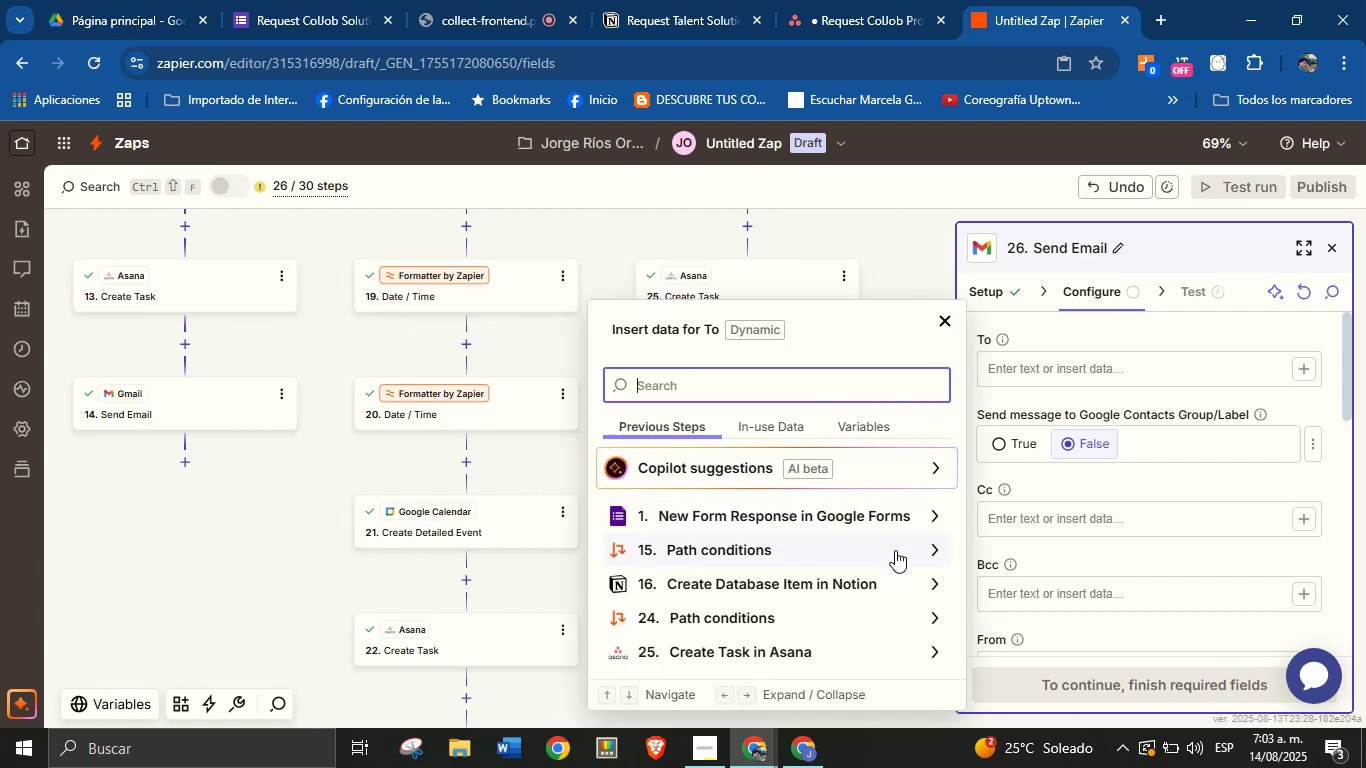 
left_click([937, 587])
 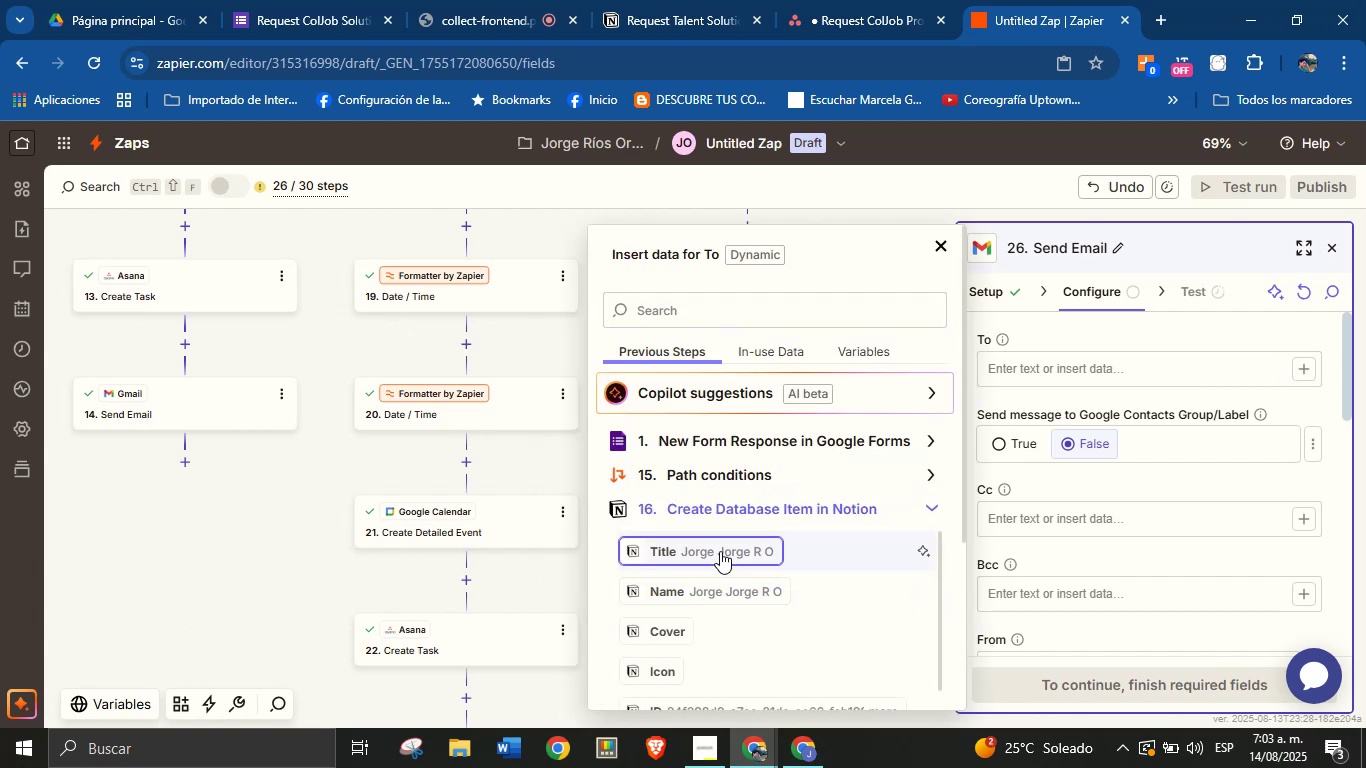 
scroll: coordinate [768, 590], scroll_direction: down, amount: 1.0
 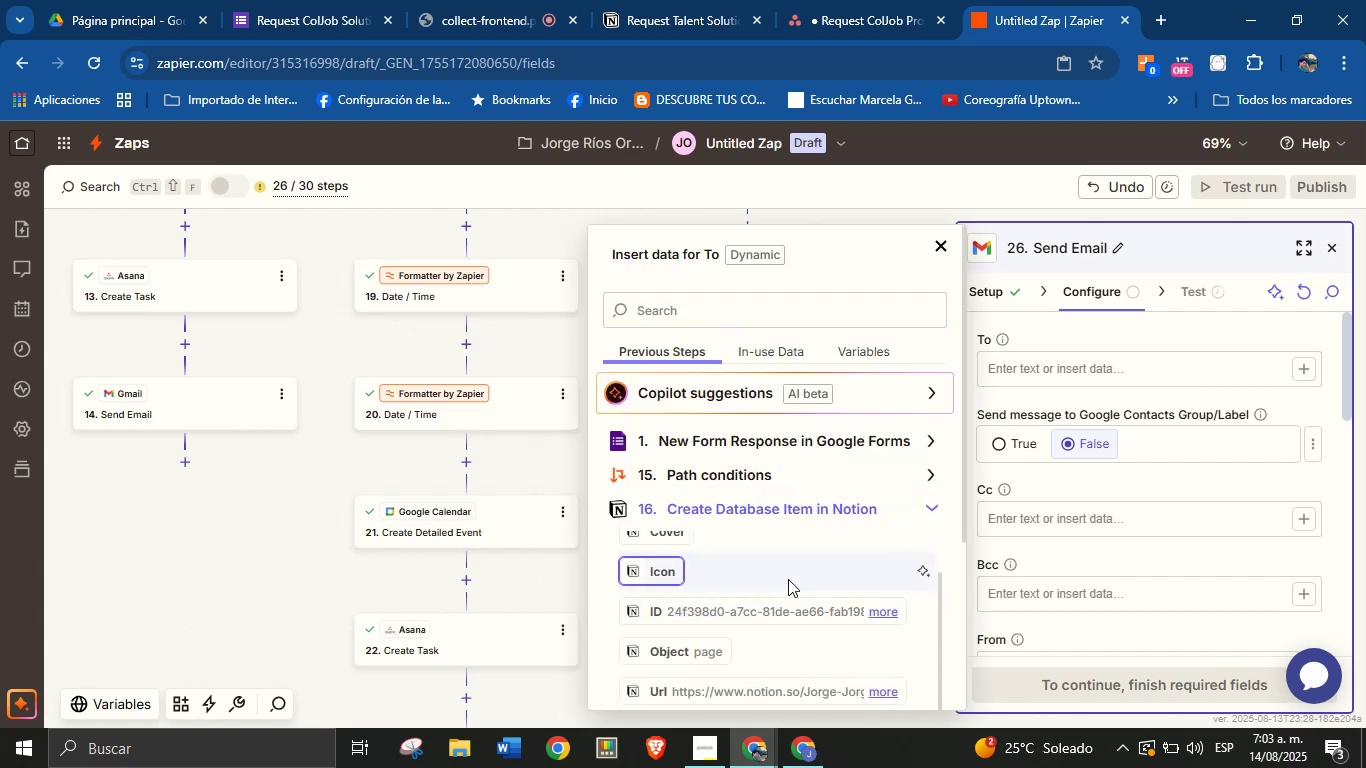 
scroll: coordinate [788, 579], scroll_direction: up, amount: 2.0
 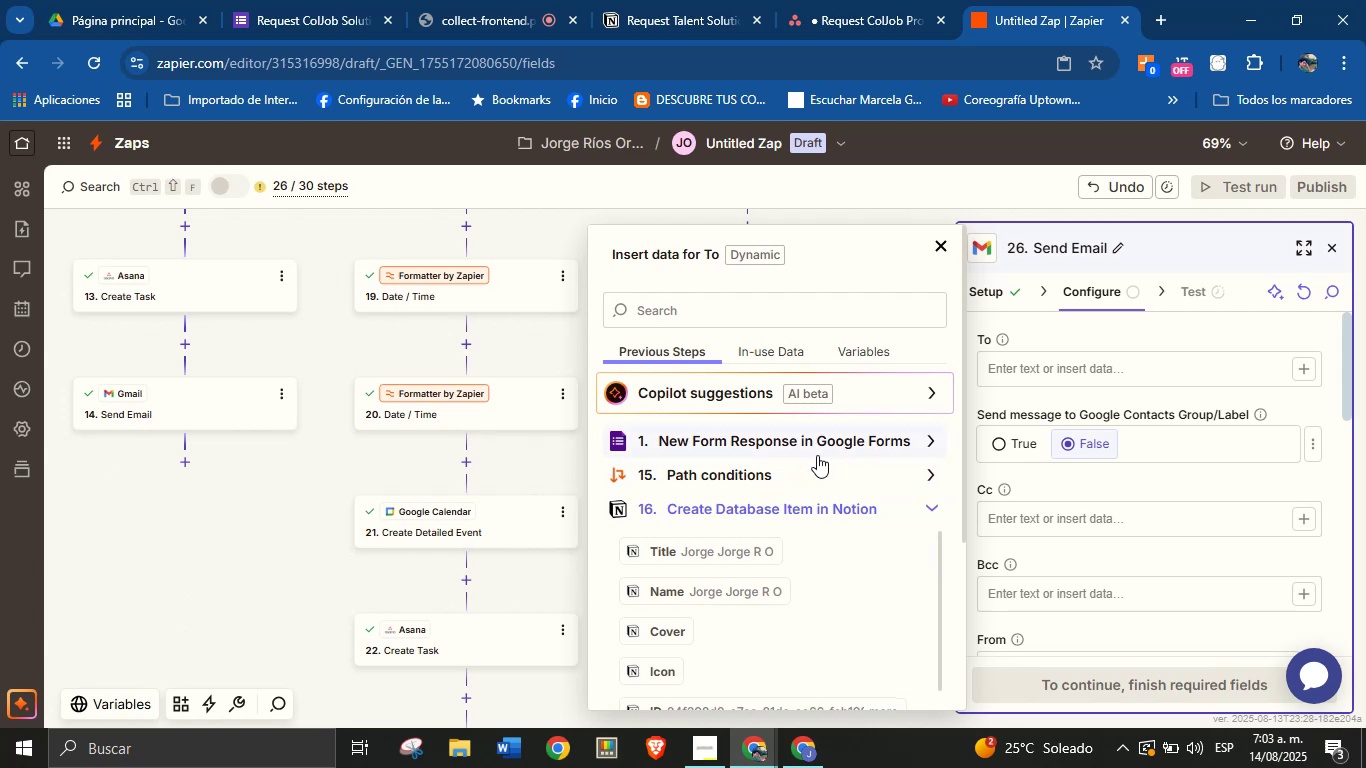 
left_click([760, 315])
 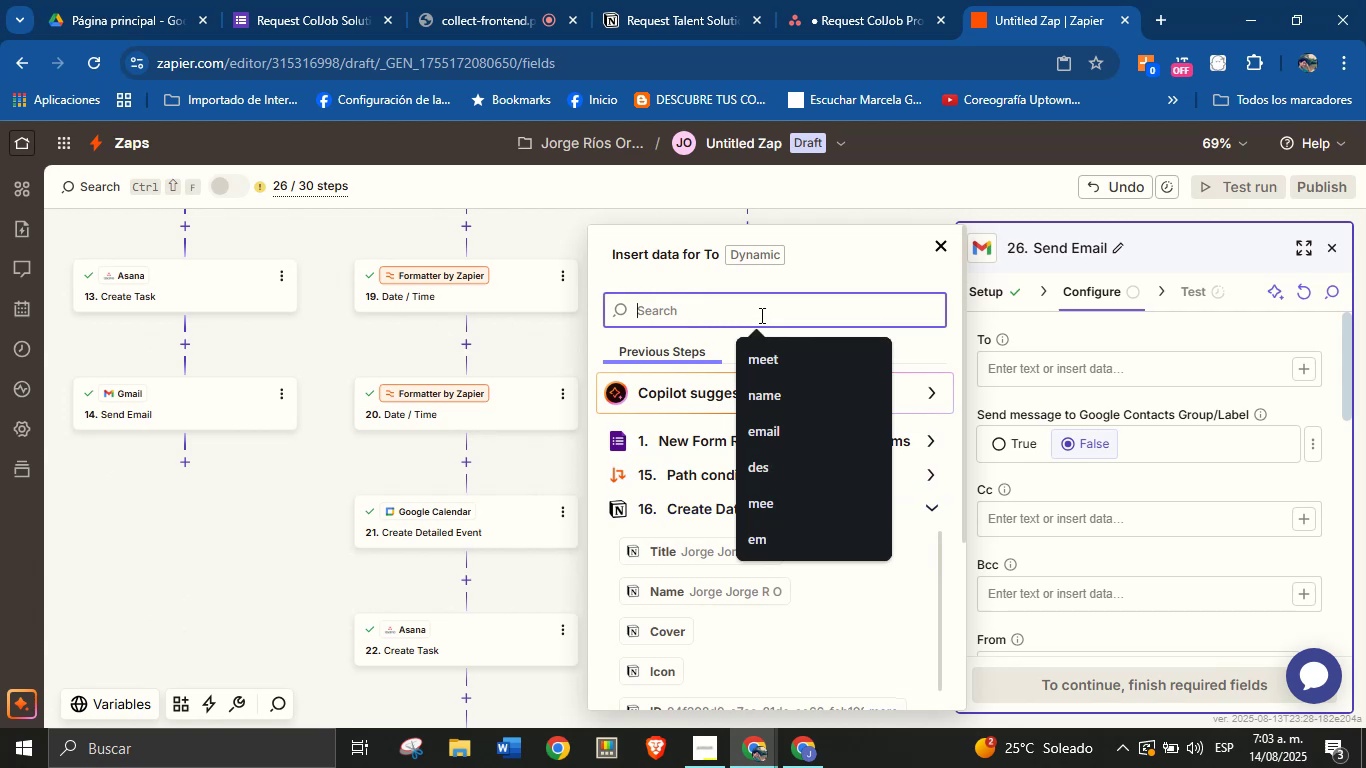 
type(email)
 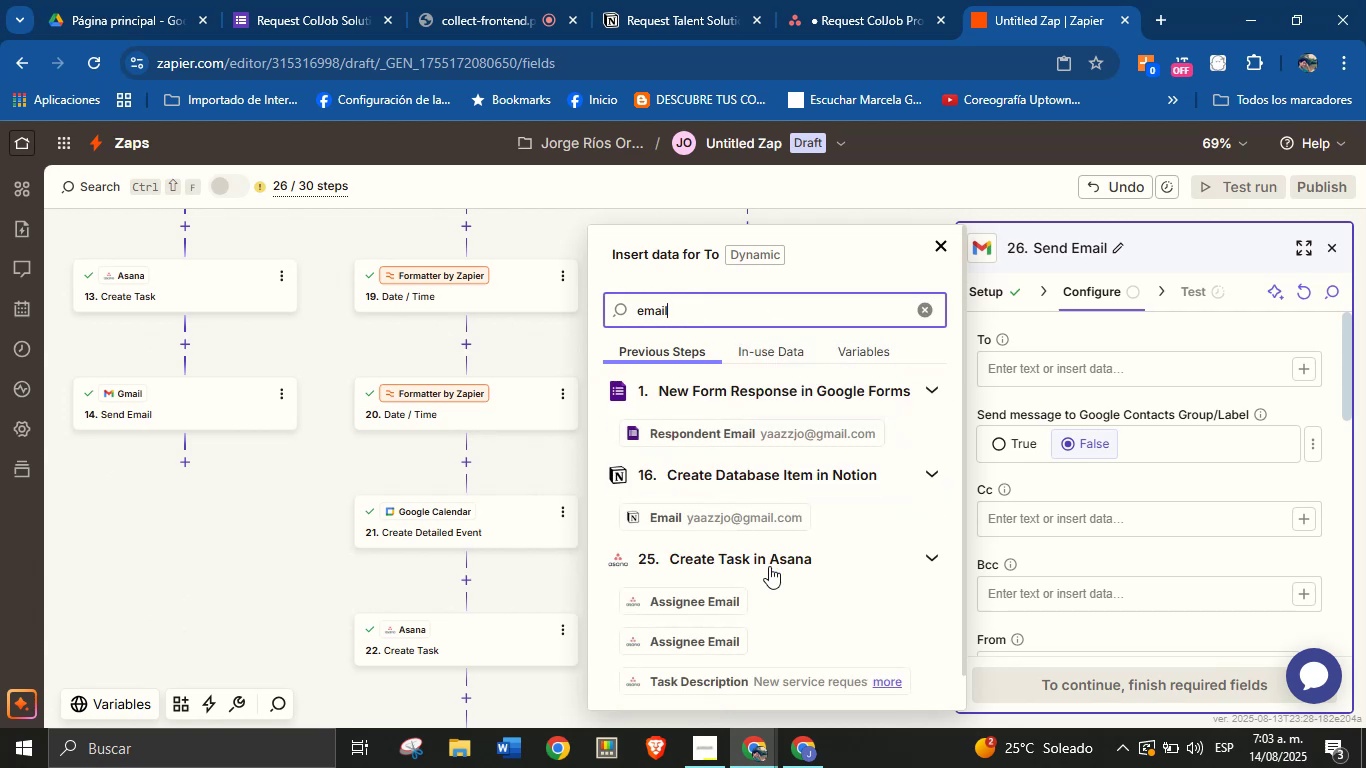 
left_click([763, 515])
 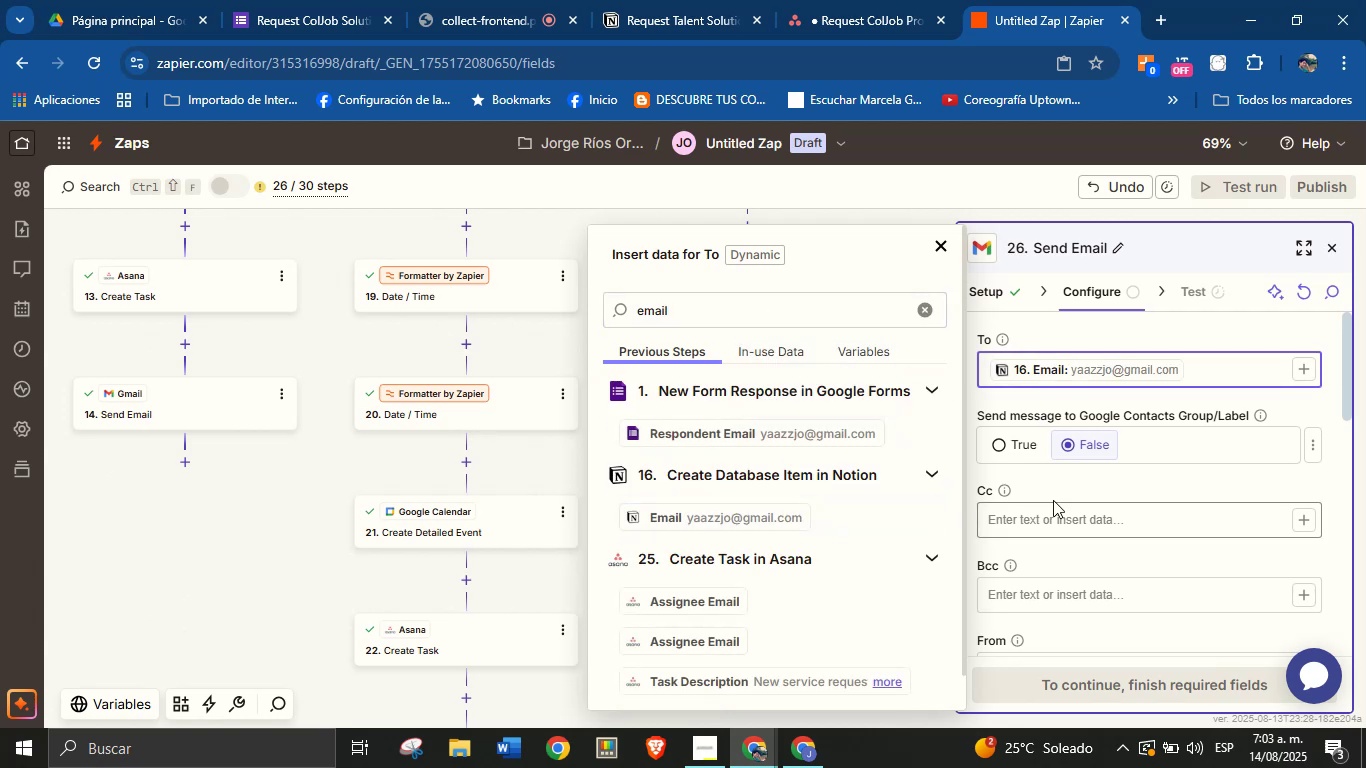 
left_click([1080, 492])
 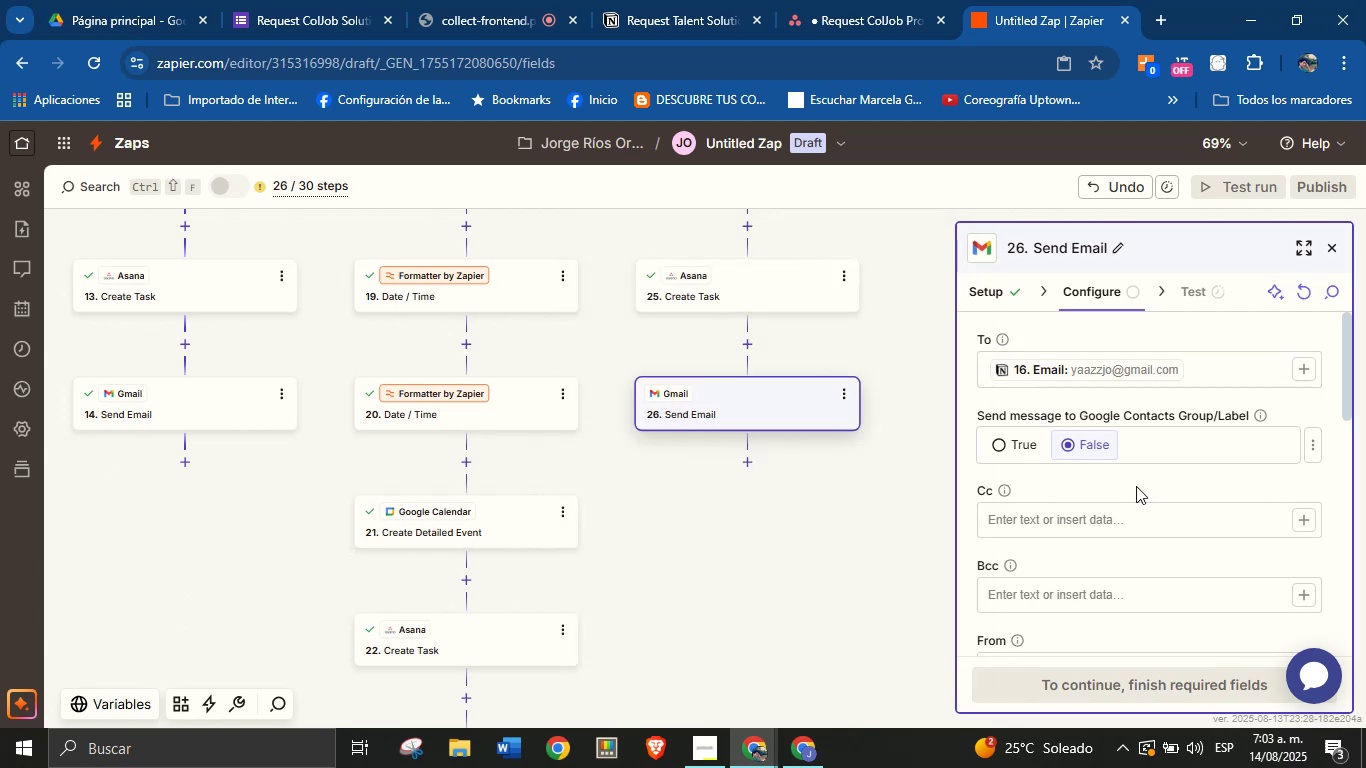 
scroll: coordinate [1177, 499], scroll_direction: down, amount: 2.0
 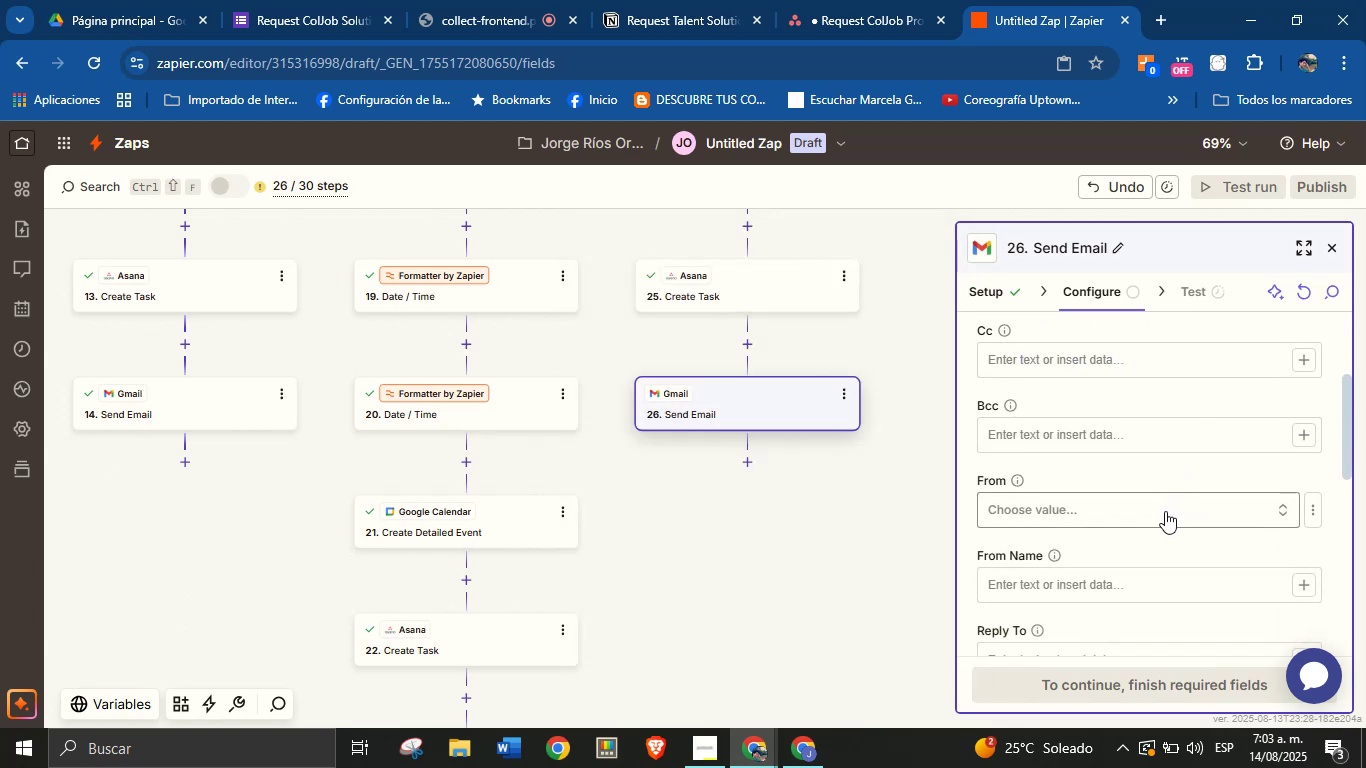 
left_click([1165, 511])
 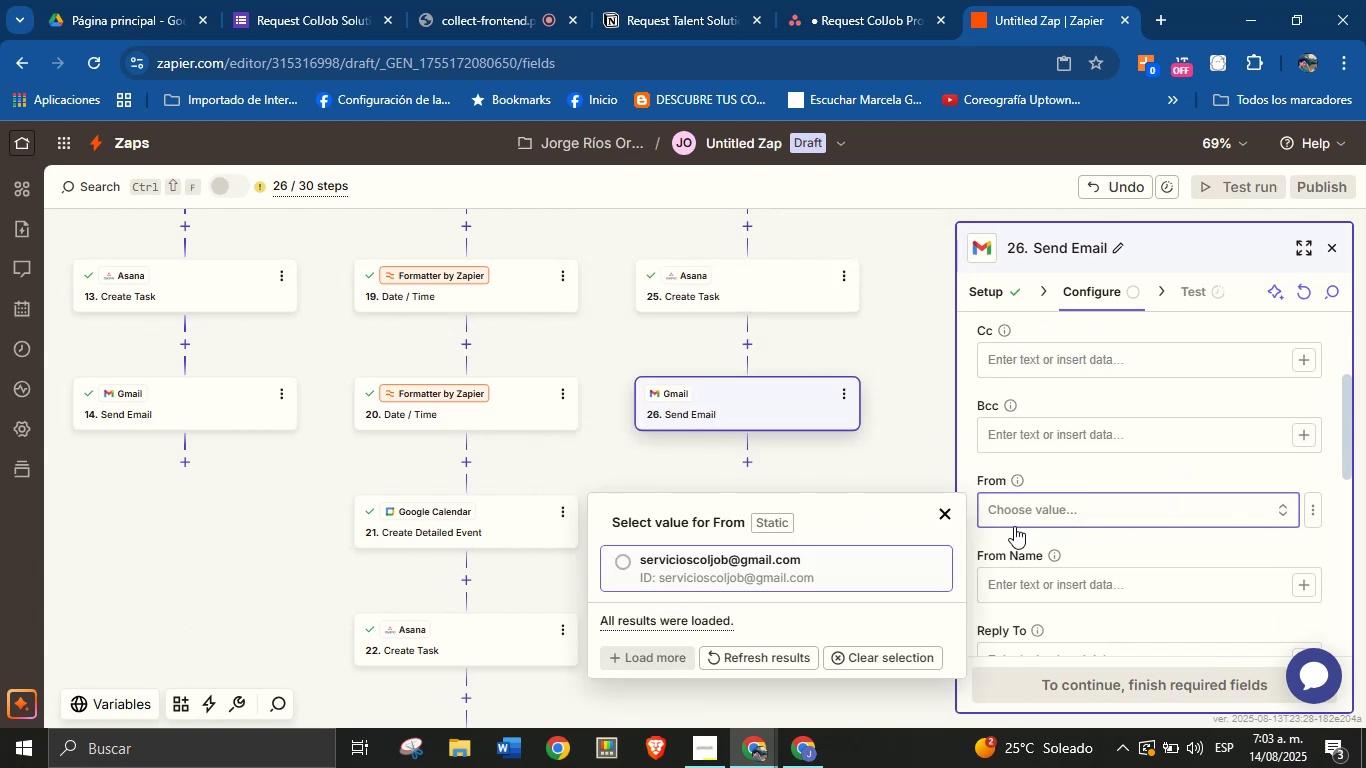 
left_click([724, 576])
 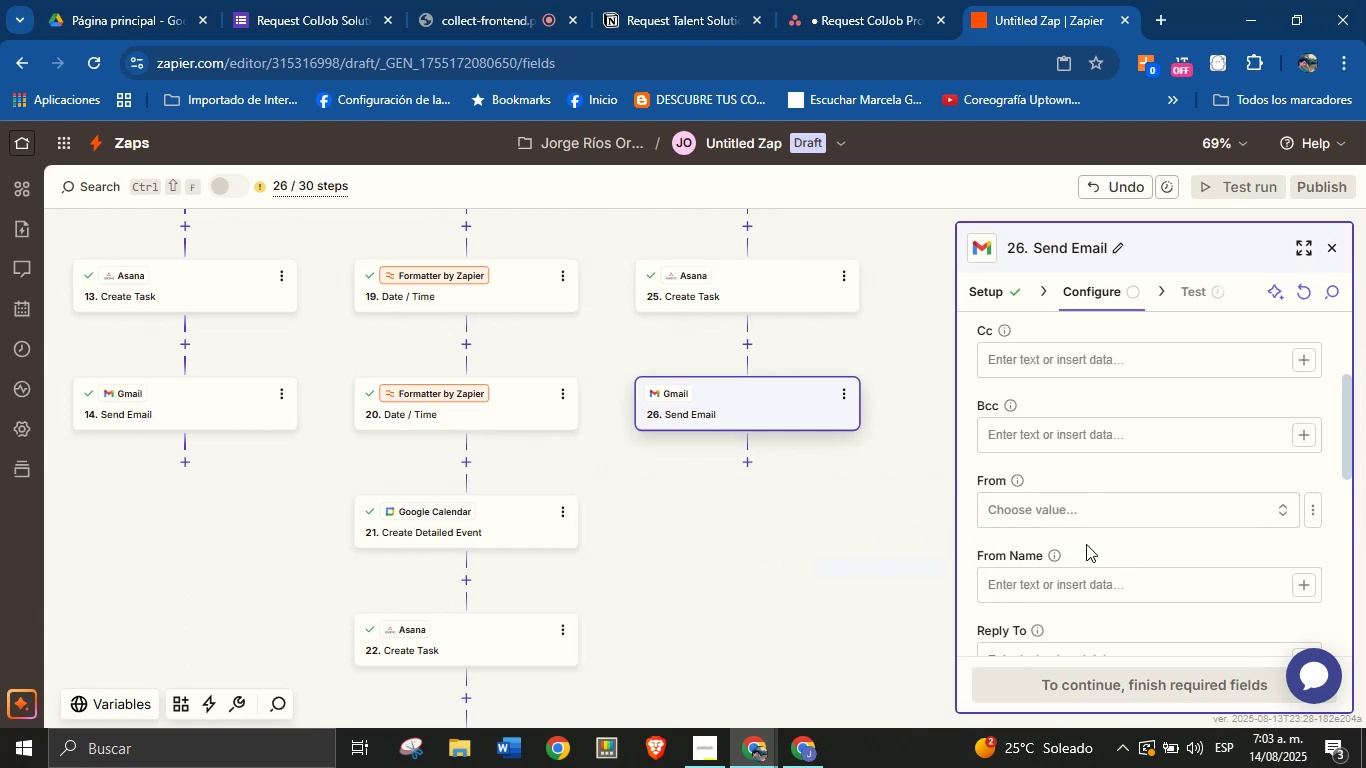 
left_click([1108, 546])
 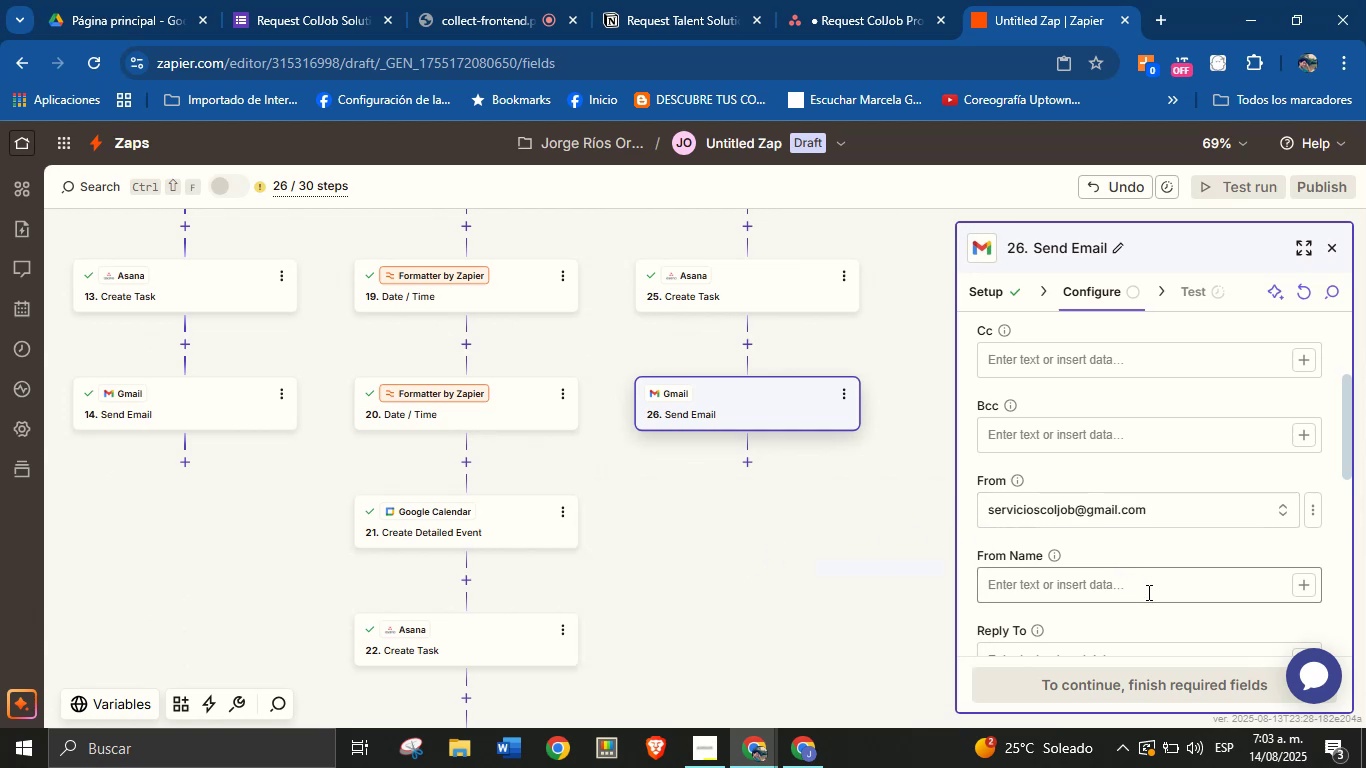 
left_click([1189, 590])
 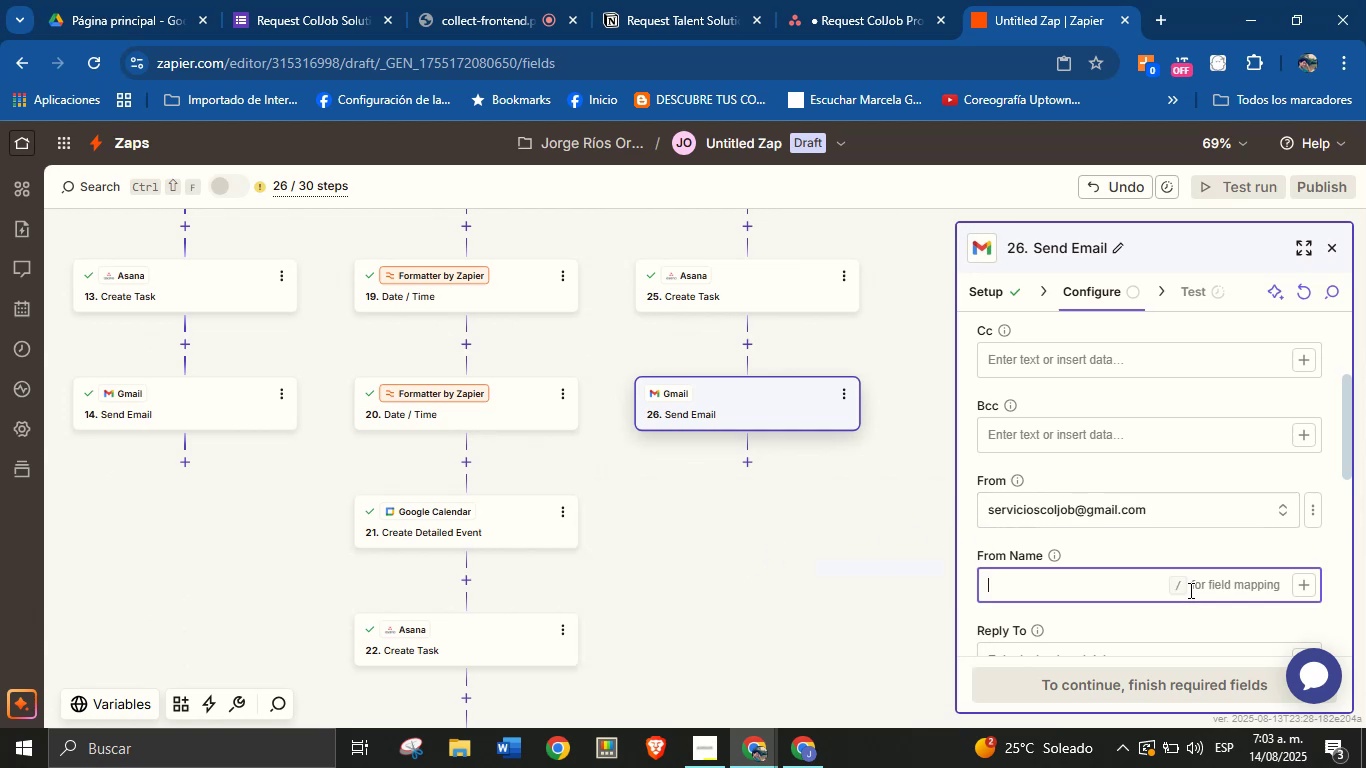 
type(Jorge from ColJob)
 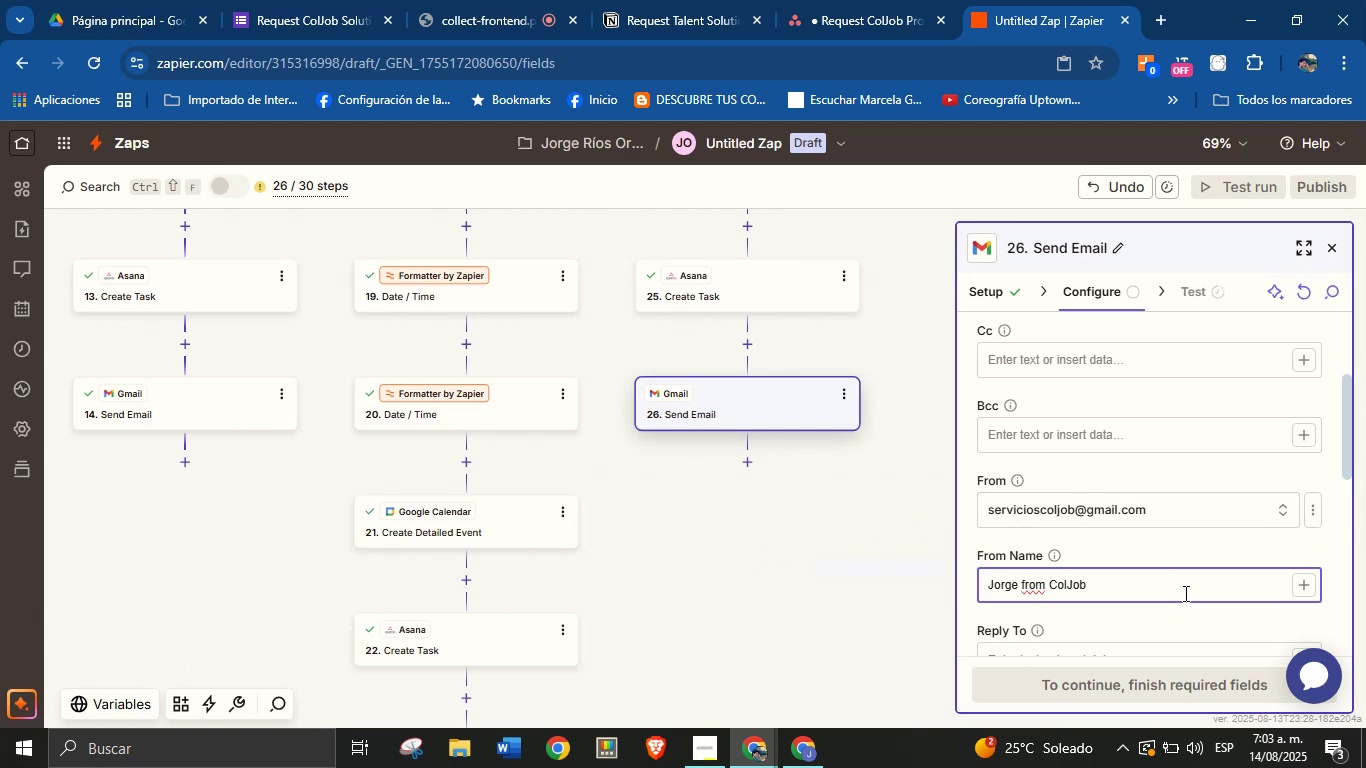 
left_click([1163, 546])
 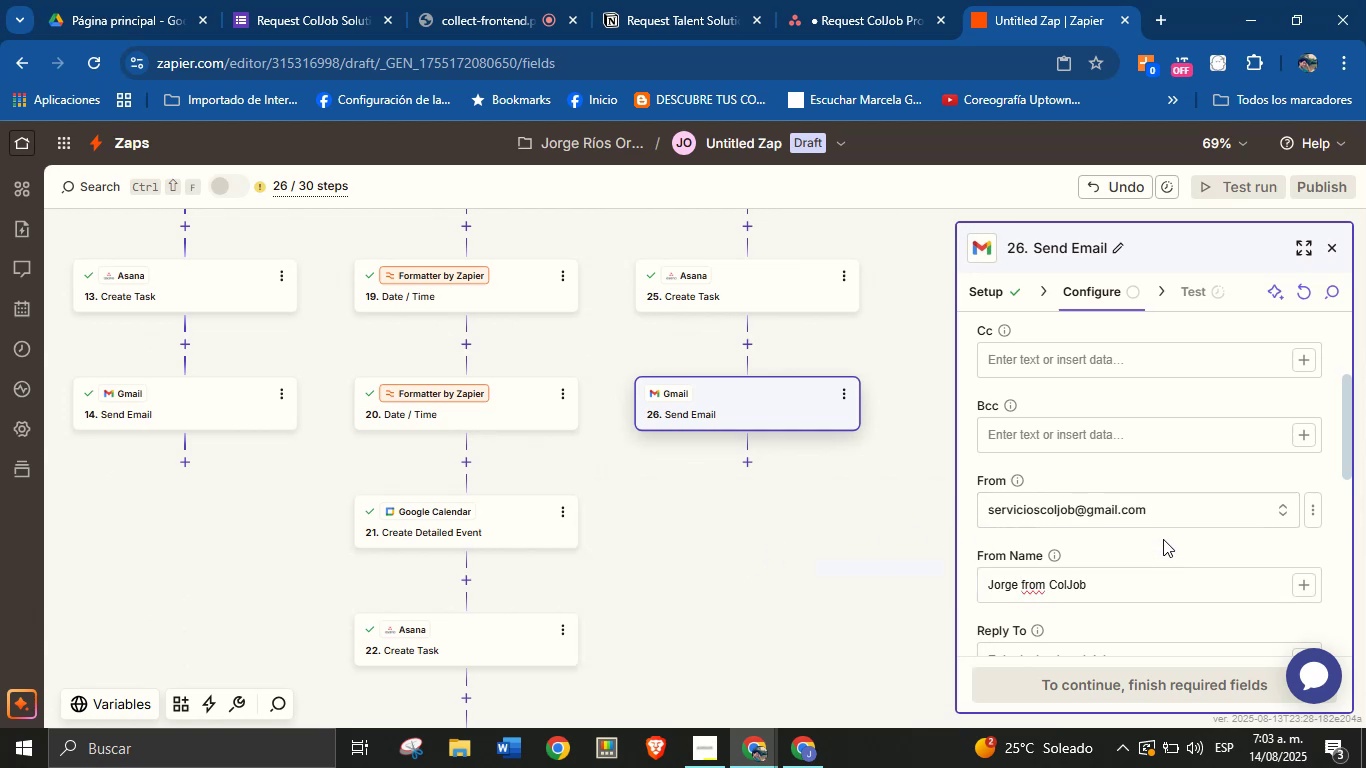 
scroll: coordinate [1169, 497], scroll_direction: up, amount: 6.0
 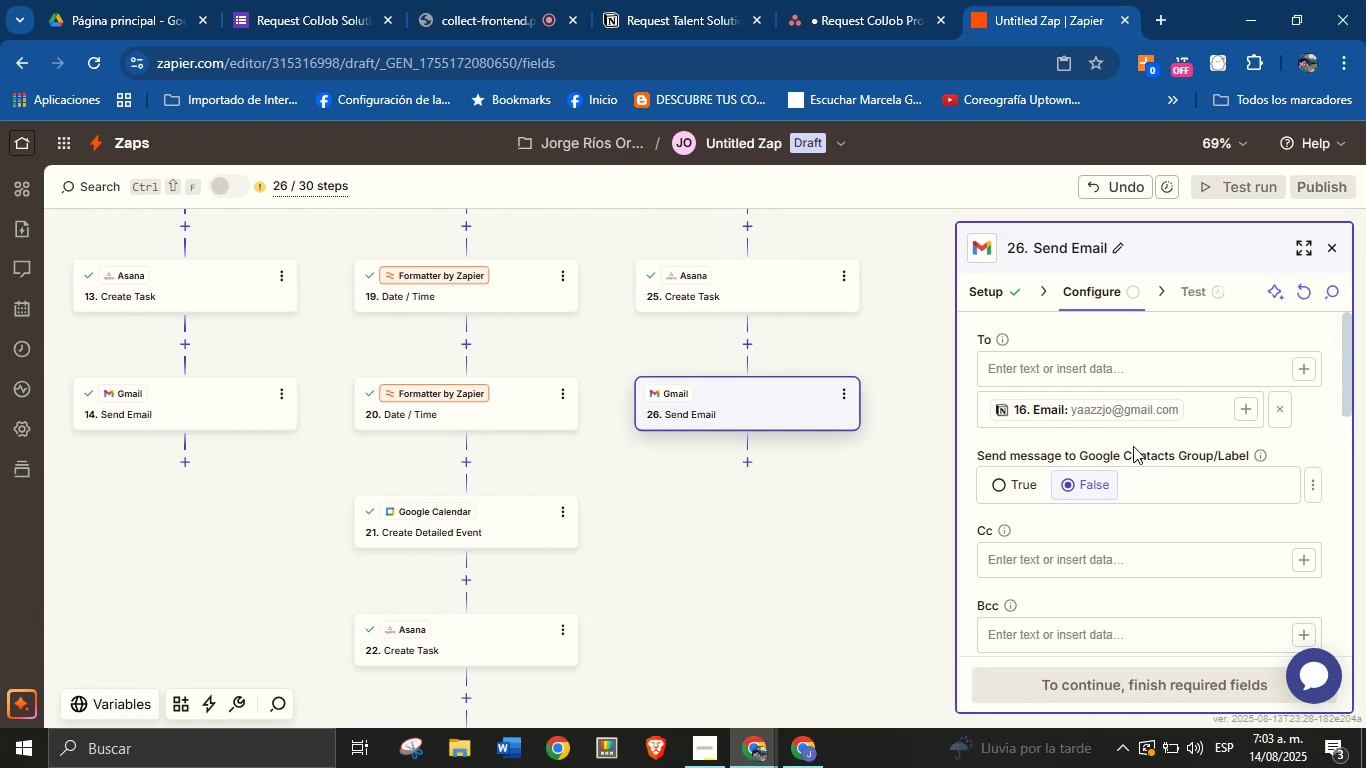 
scroll: coordinate [1119, 522], scroll_direction: down, amount: 4.0
 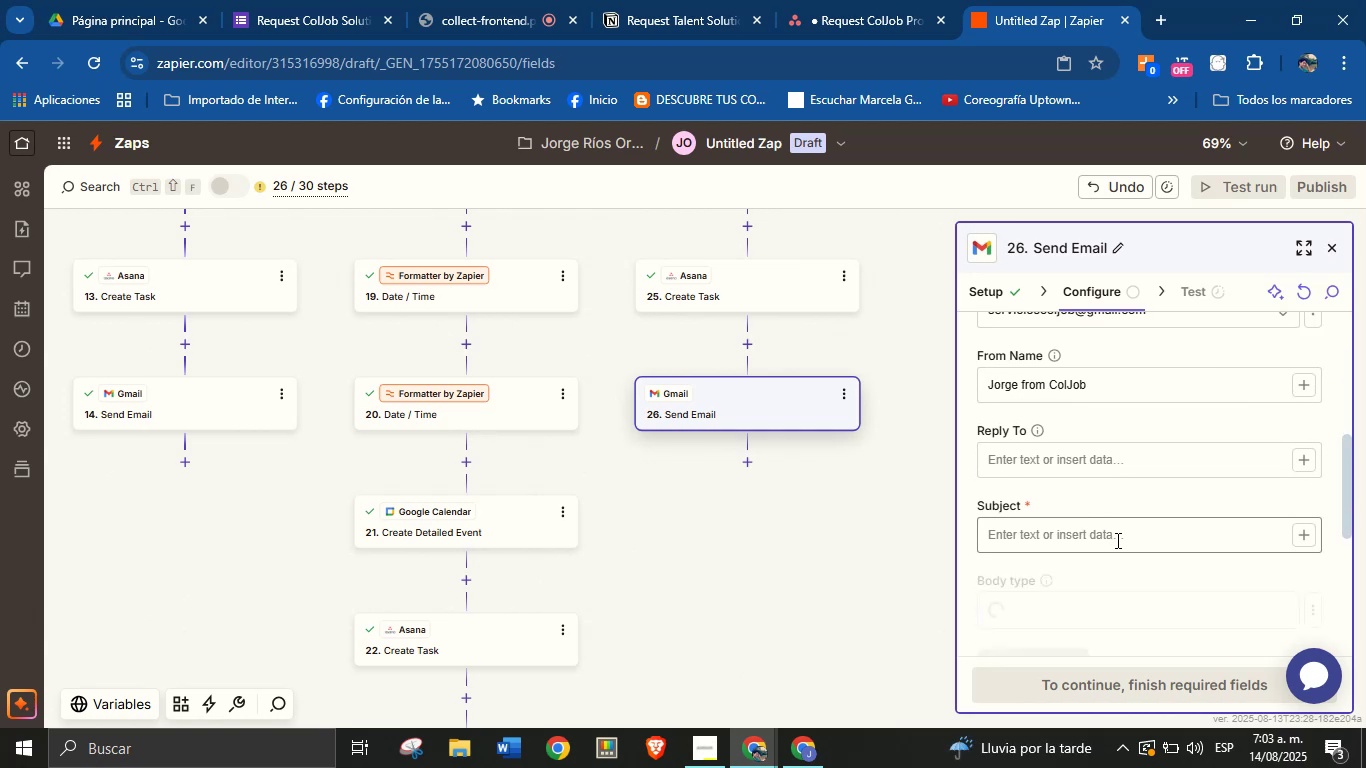 
left_click([1116, 521])
 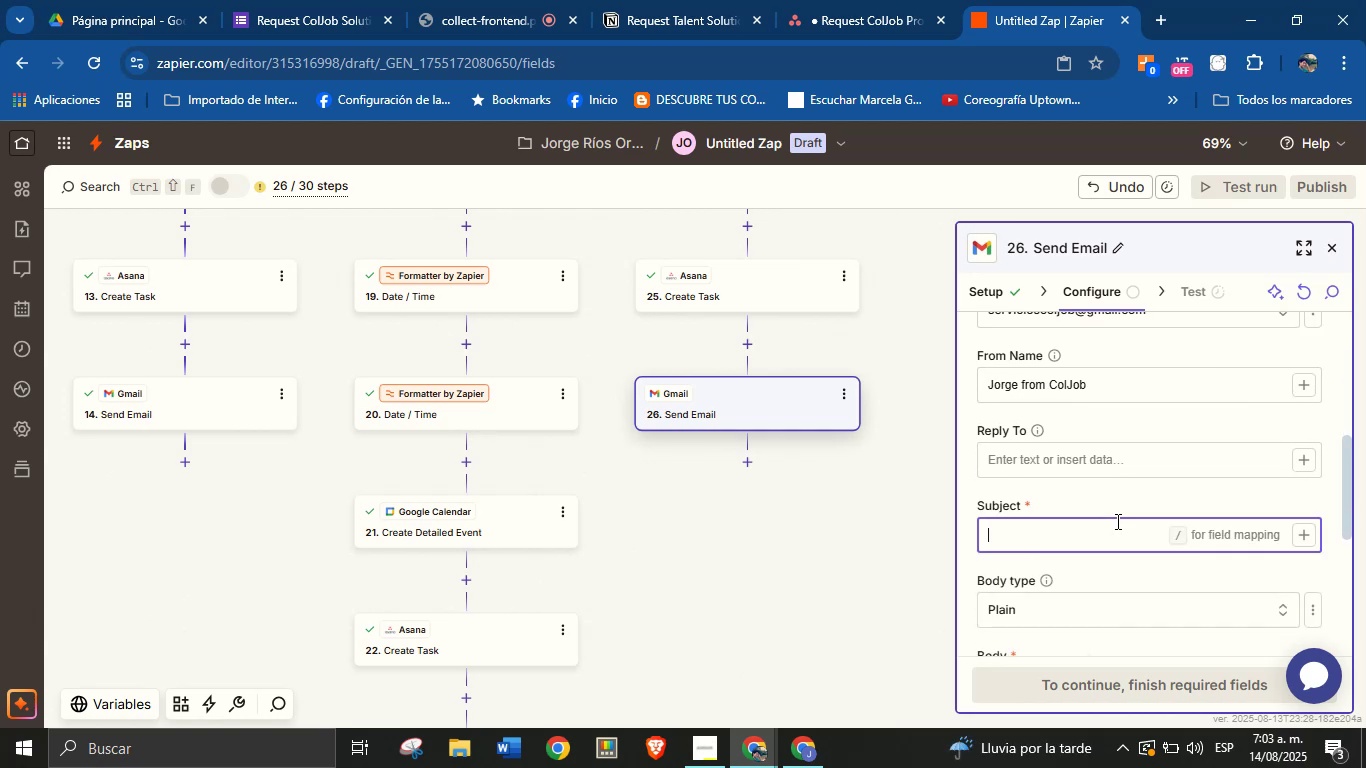 
key(Meta+V)
 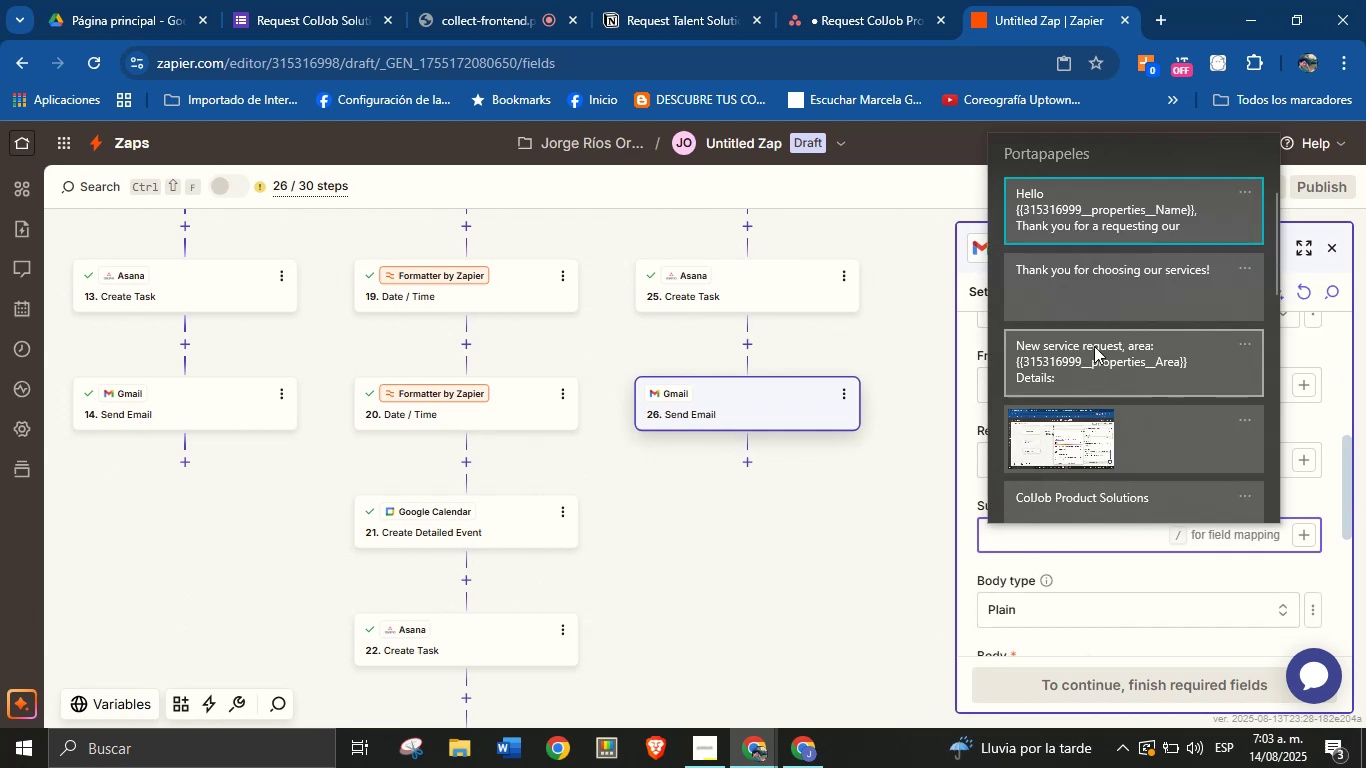 
left_click([1114, 297])
 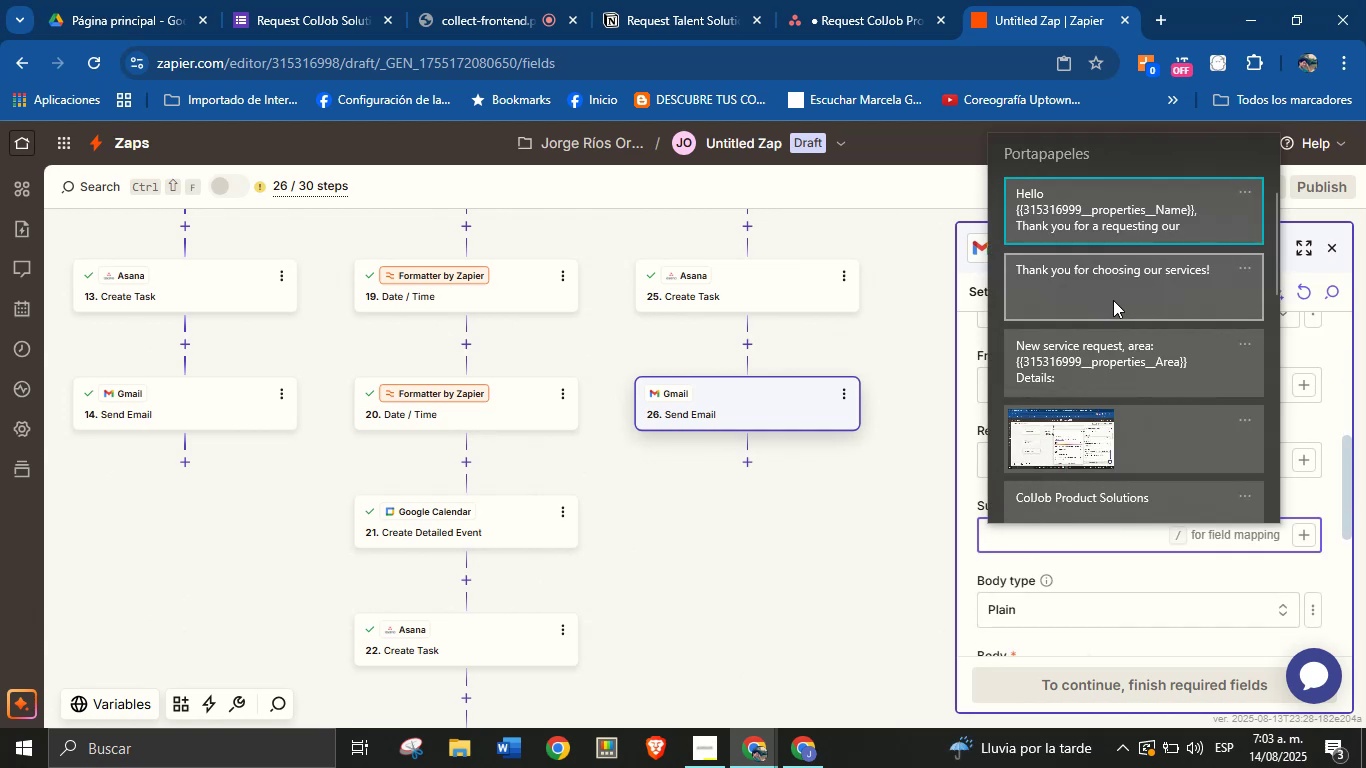 
key(Control+ControlLeft)
 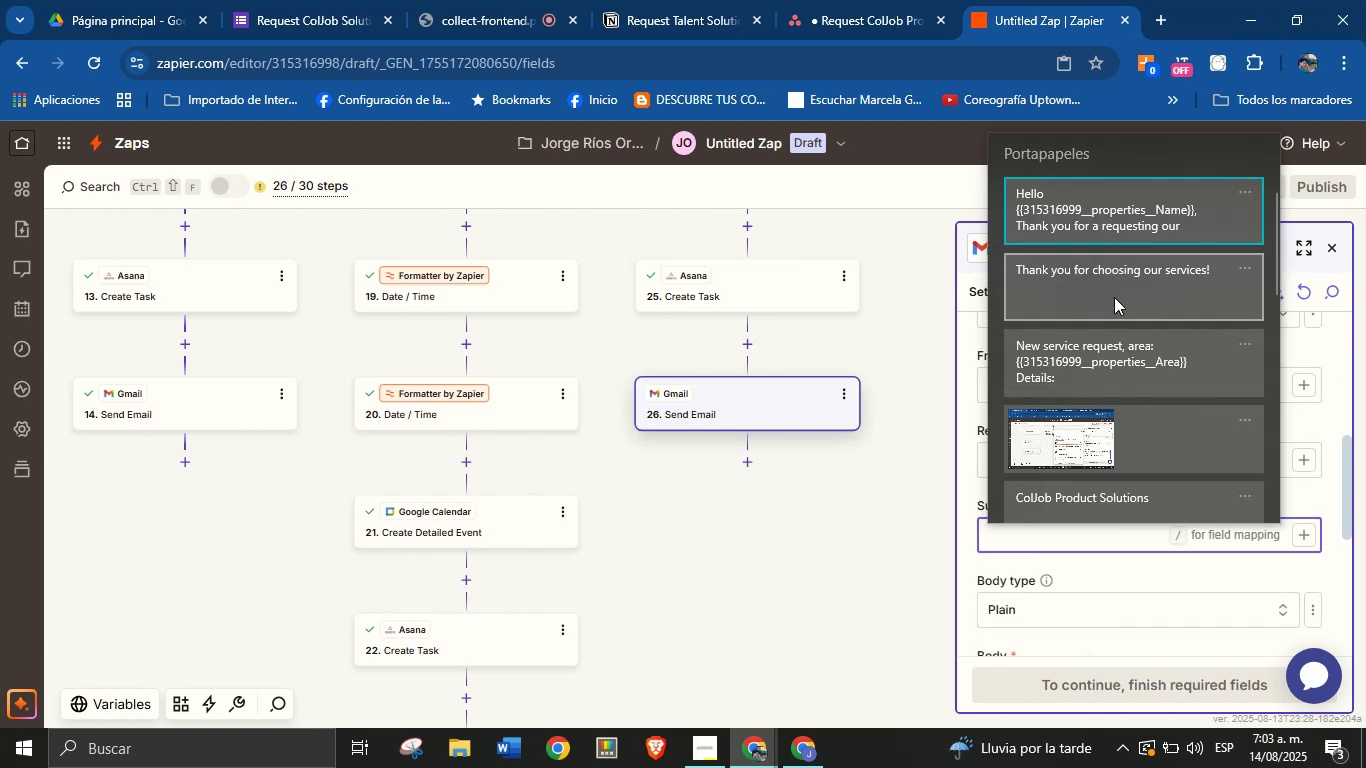 
key(Control+V)
 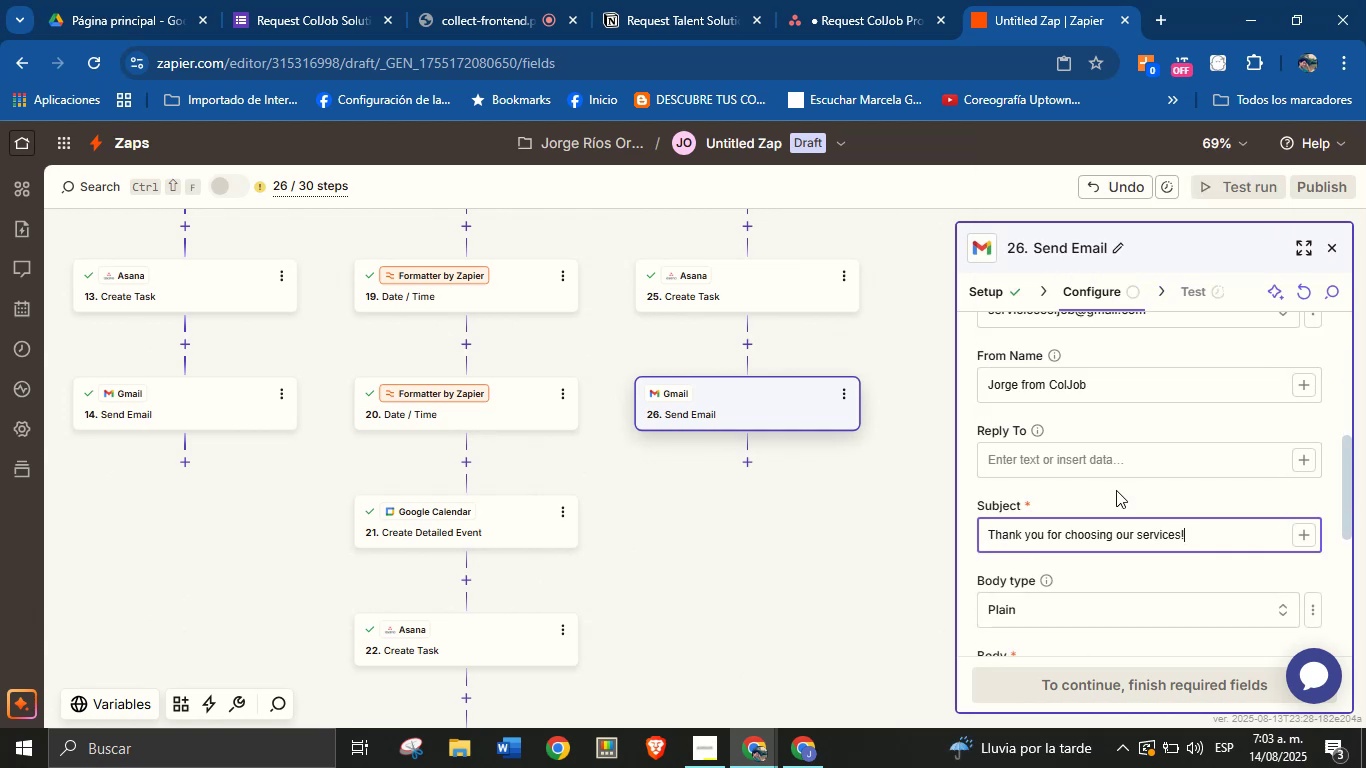 
left_click([1119, 488])
 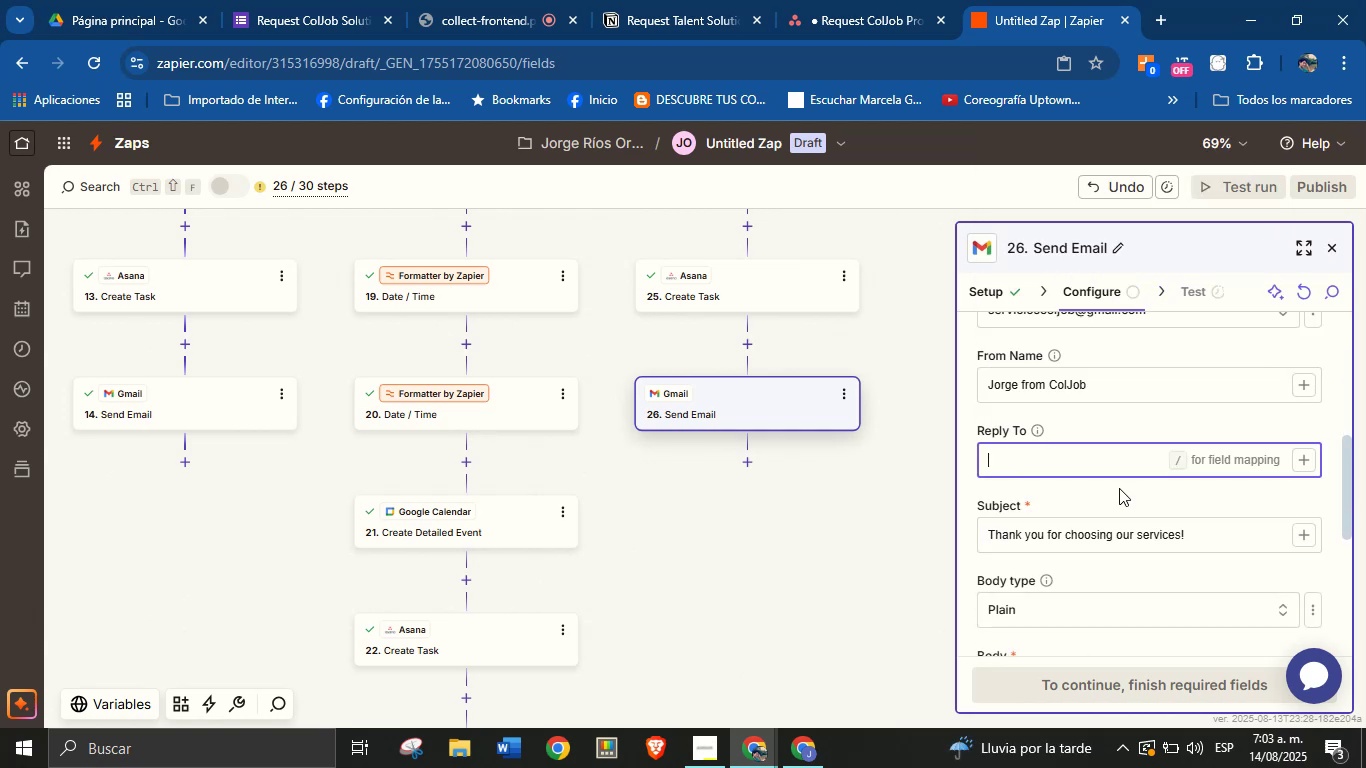 
scroll: coordinate [1119, 488], scroll_direction: down, amount: 1.0
 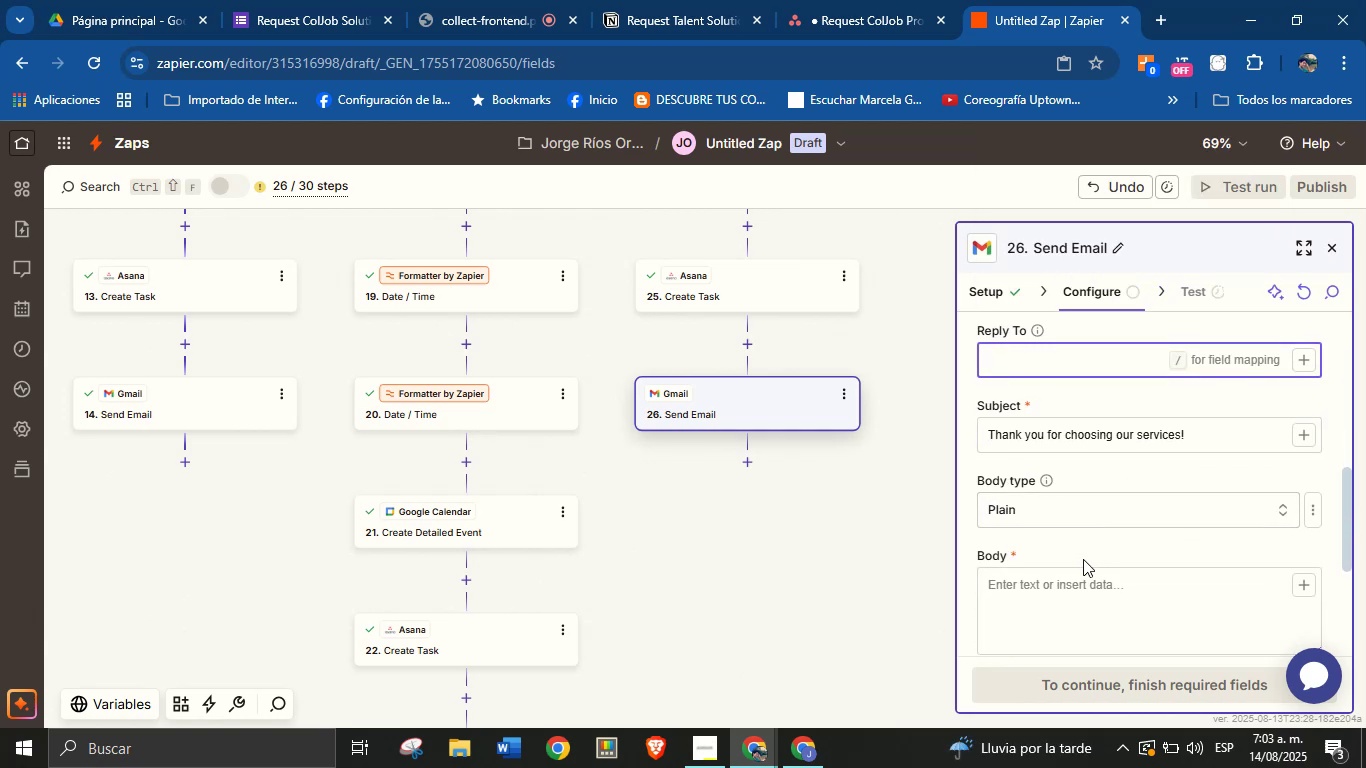 
left_click([1072, 583])
 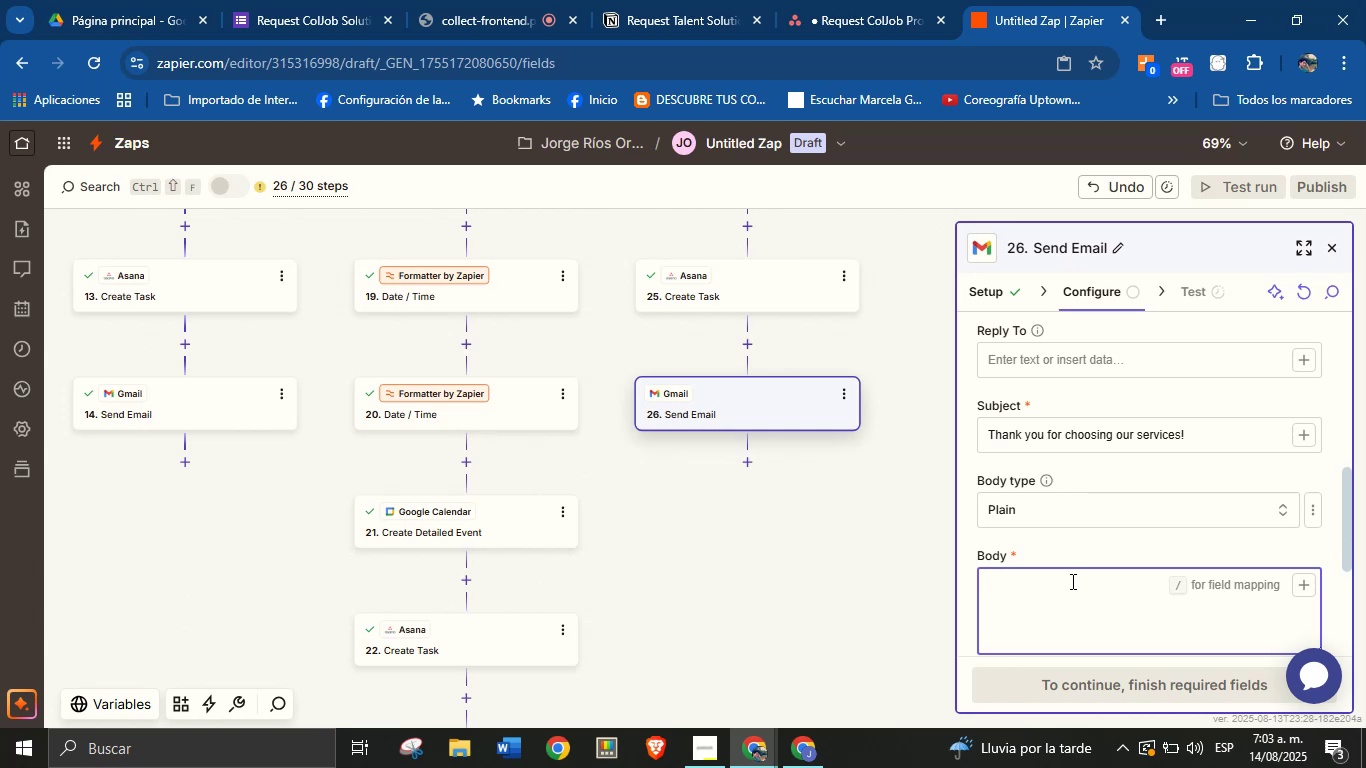 
key(Meta+V)
 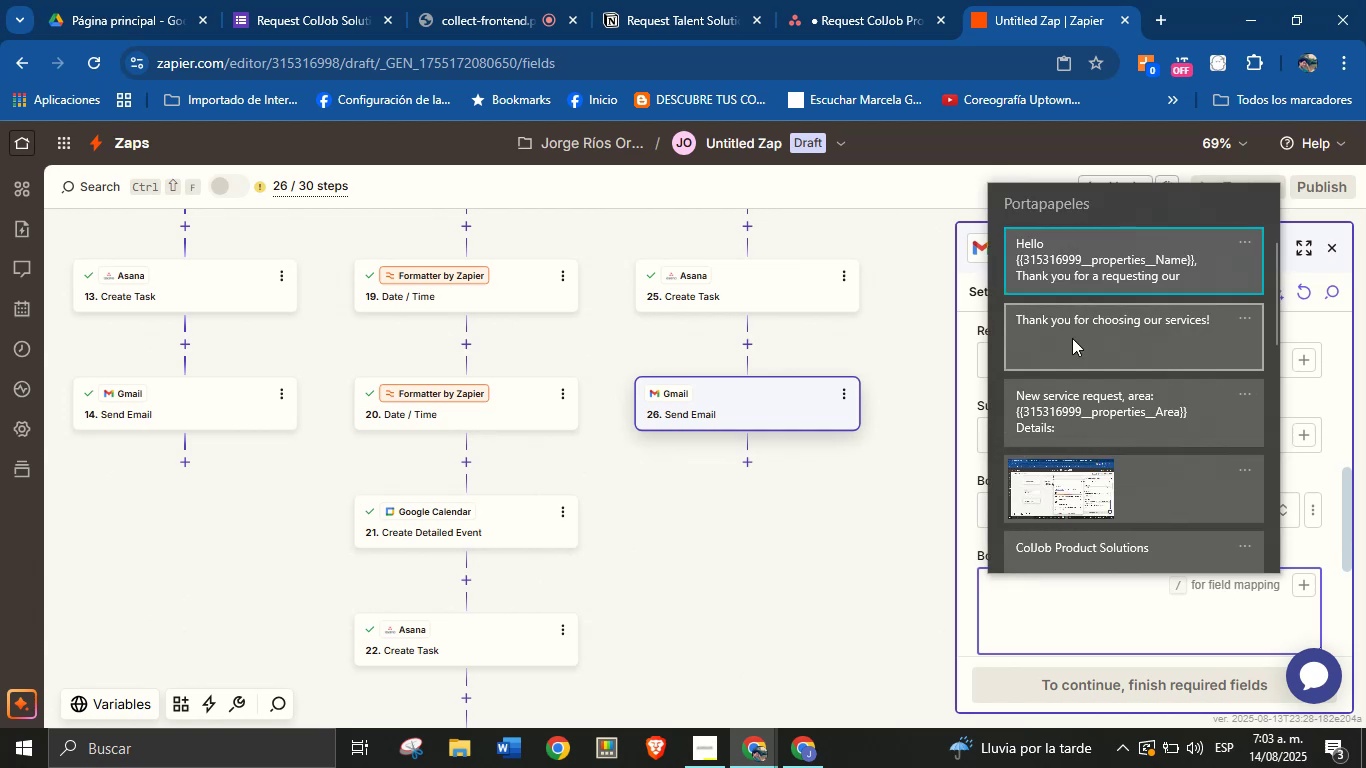 
left_click([1094, 277])
 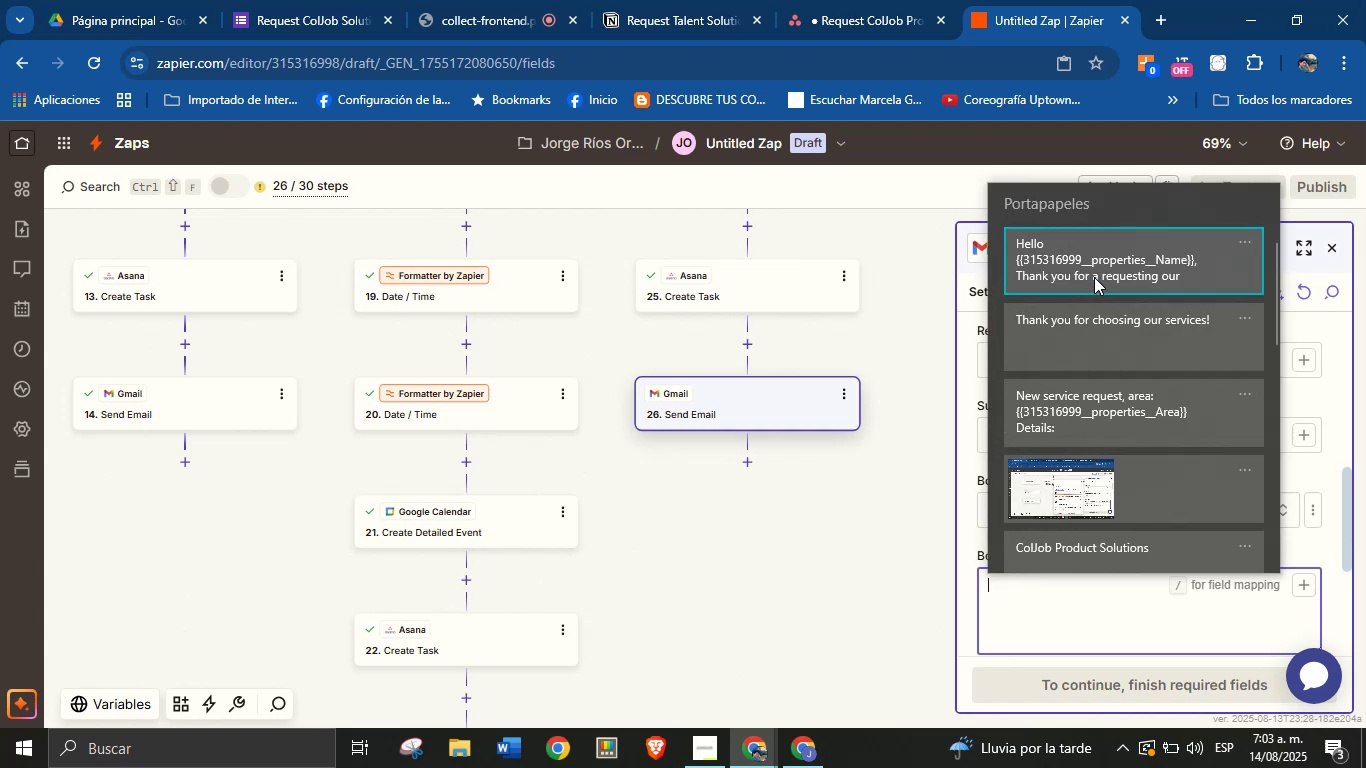 
key(Control+ControlLeft)
 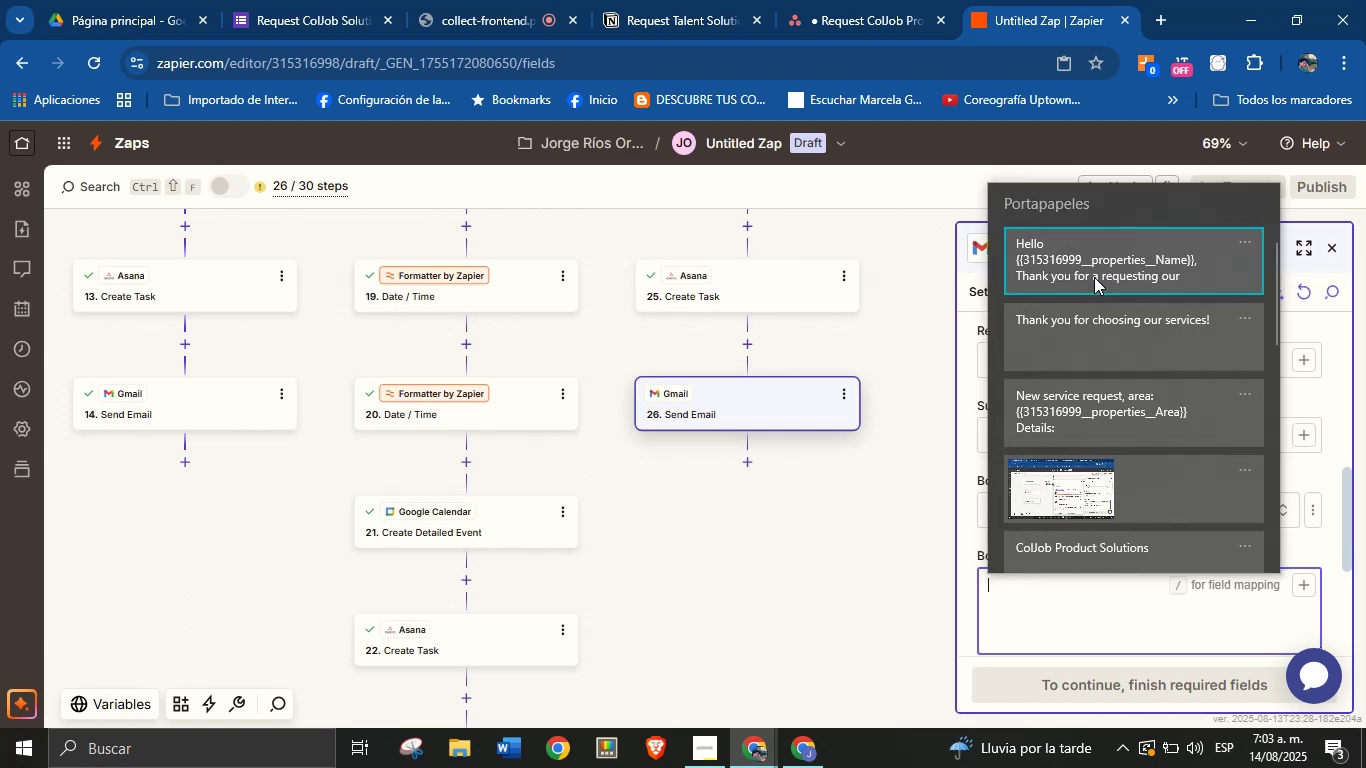 
key(Control+V)
 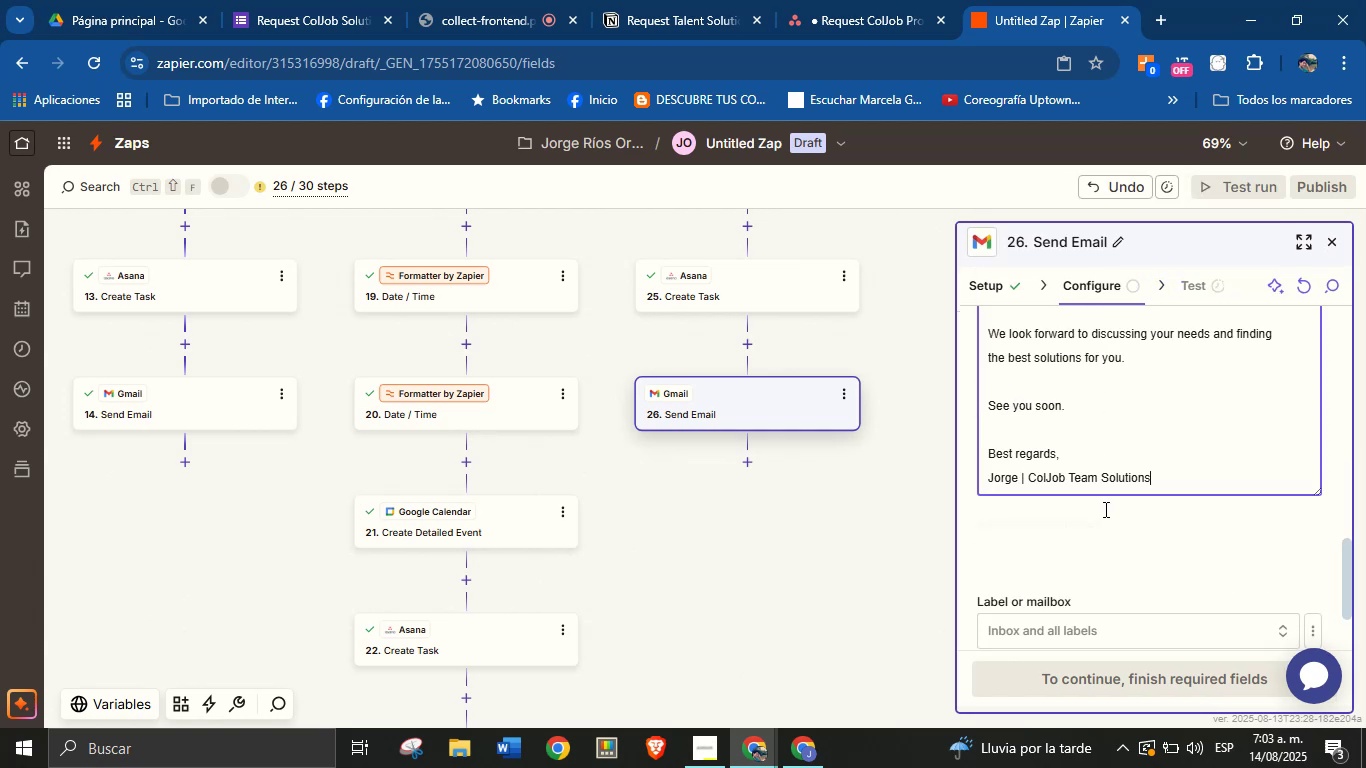 
scroll: coordinate [1137, 400], scroll_direction: up, amount: 3.0
 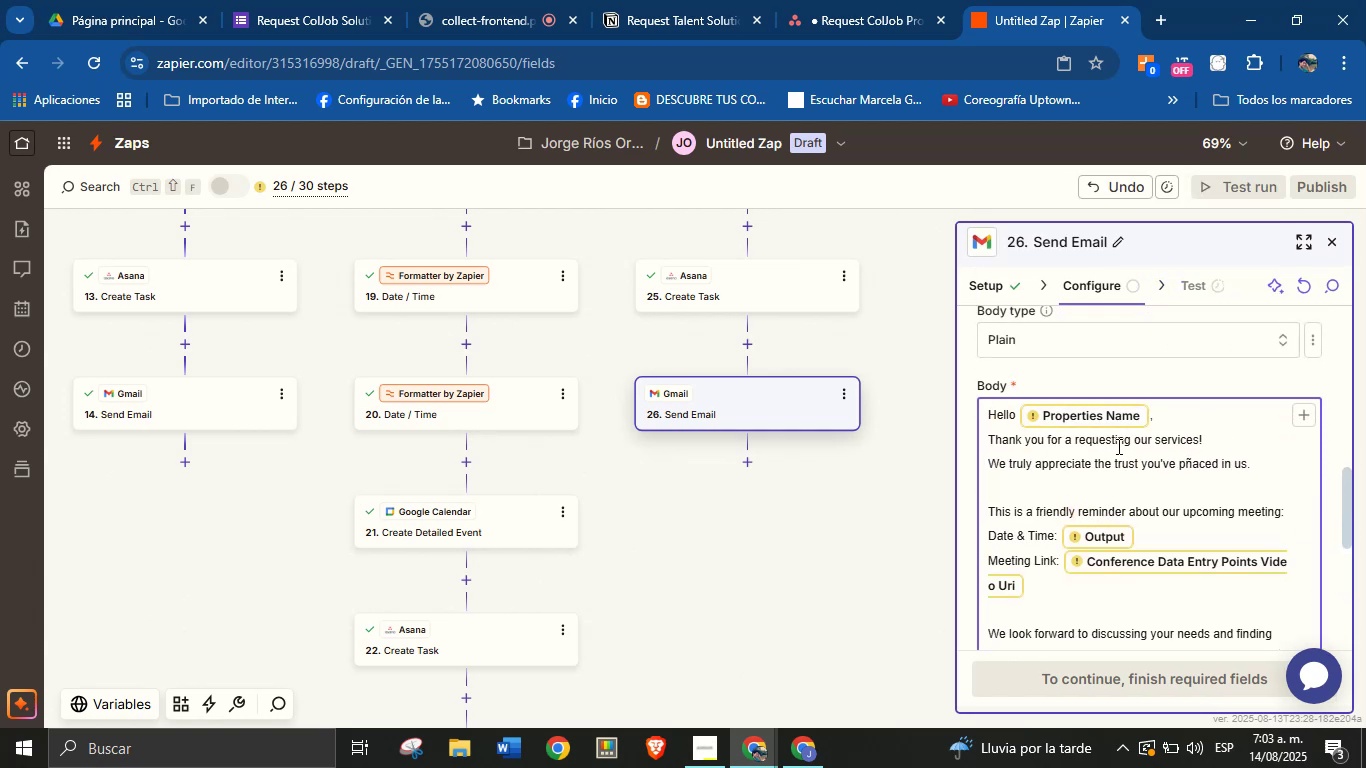 
left_click([1117, 416])
 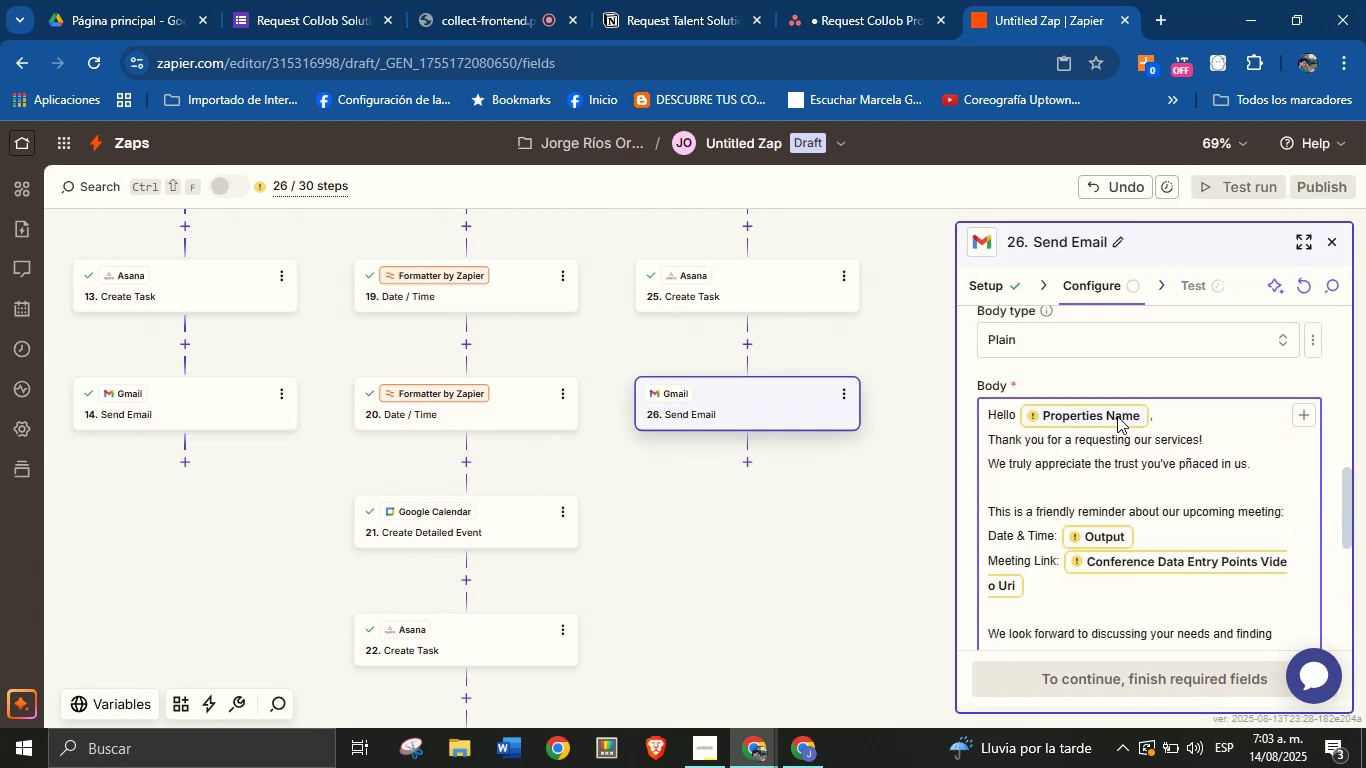 
key(Backspace)
 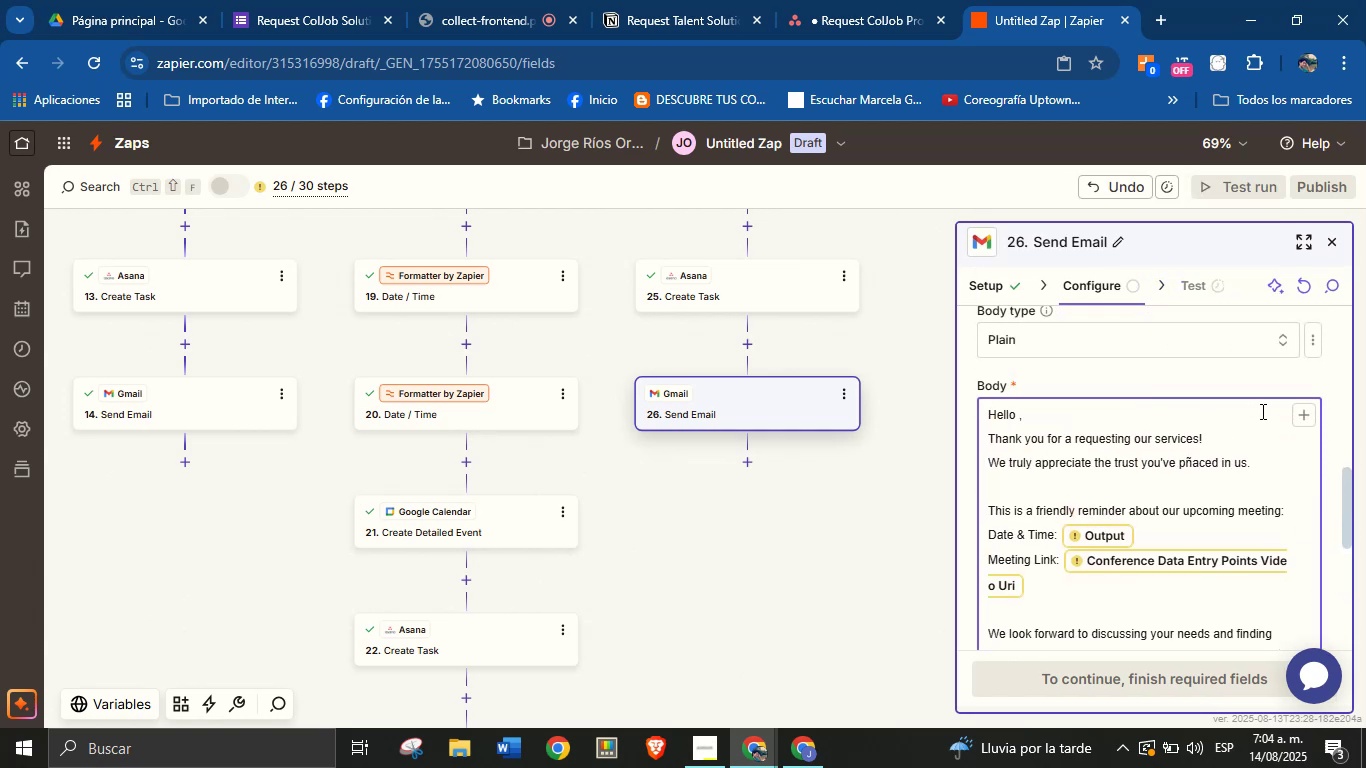 
left_click([1303, 420])
 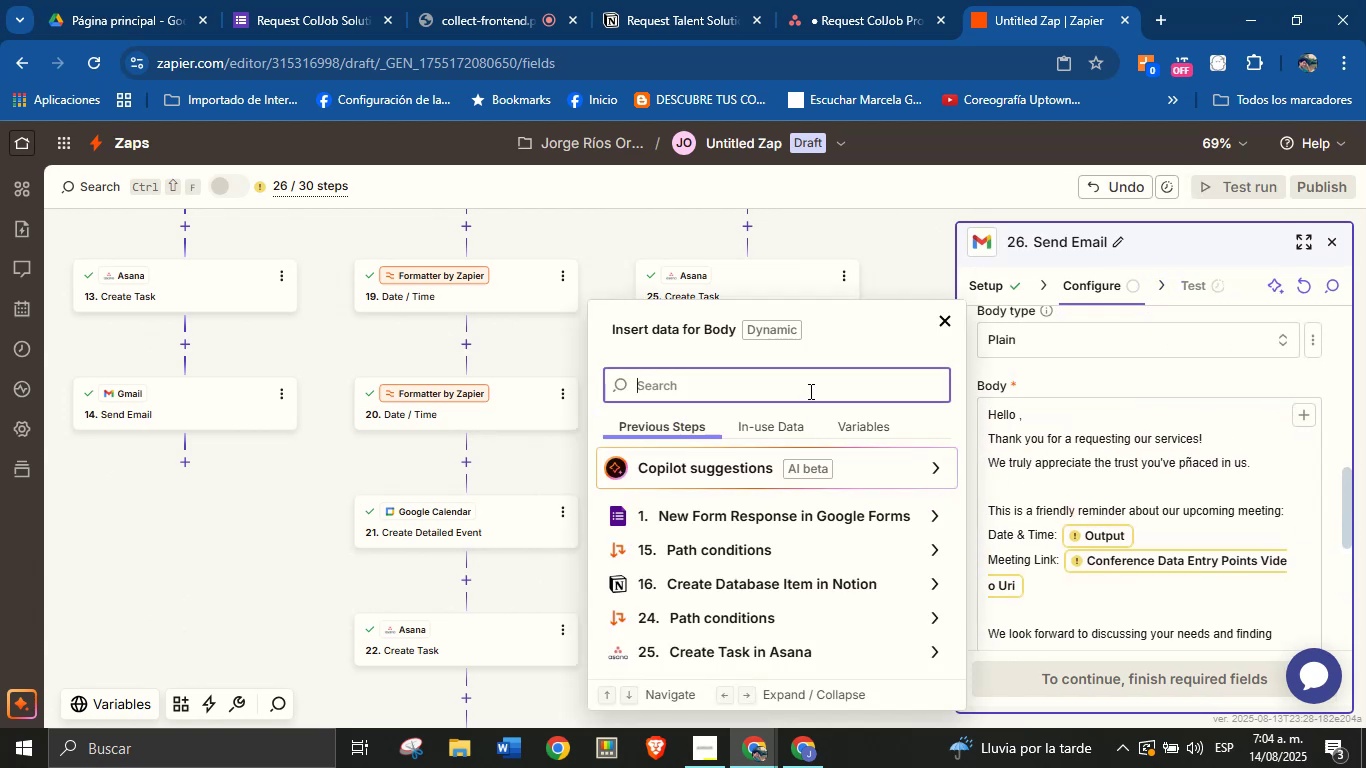 
type(name)
 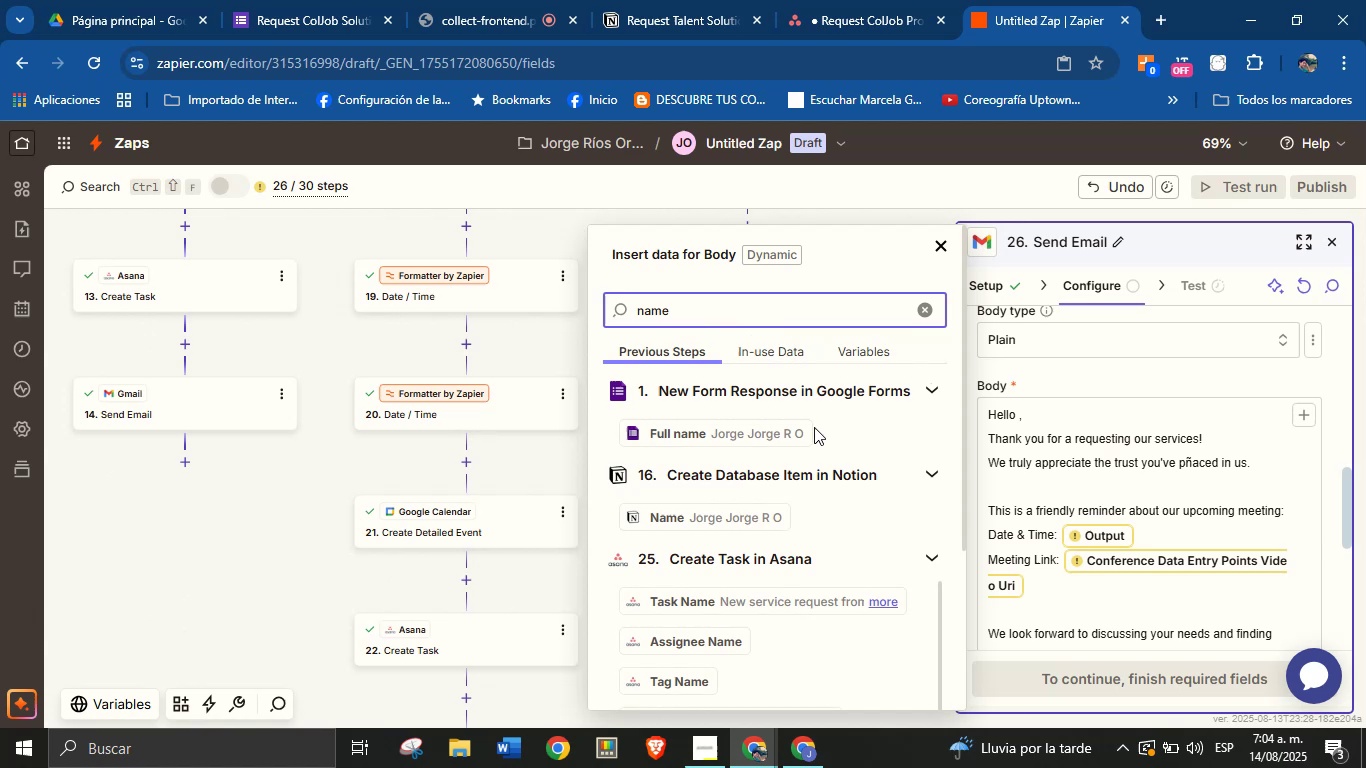 
left_click([730, 513])
 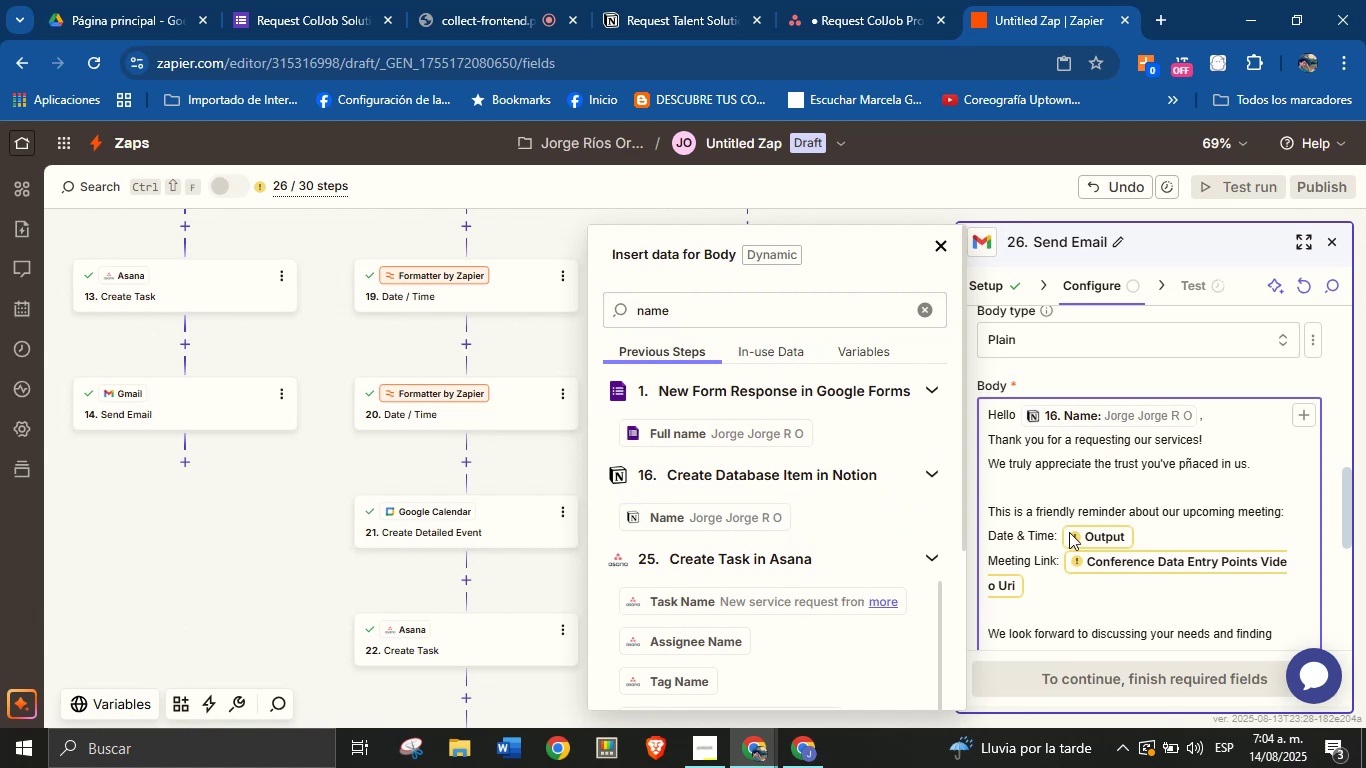 
left_click([1096, 538])
 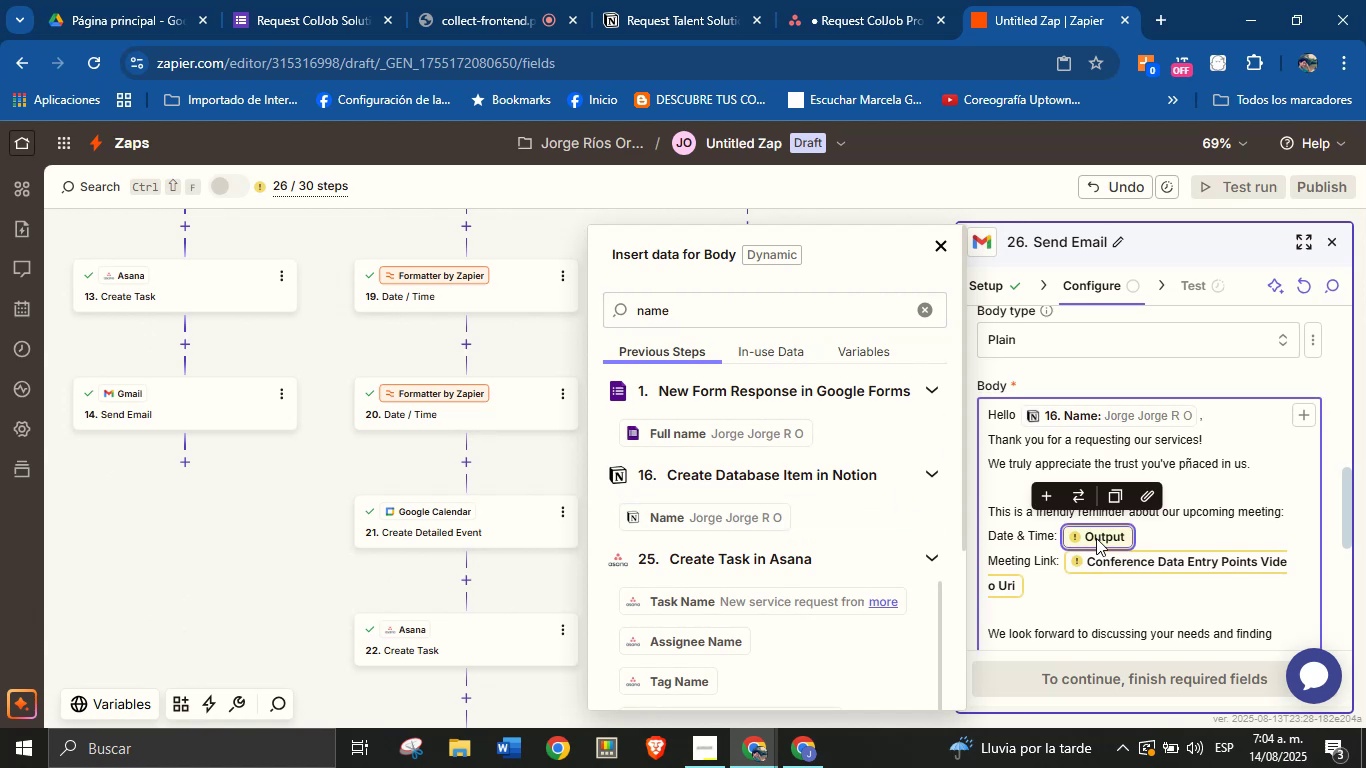 
key(Backspace)
 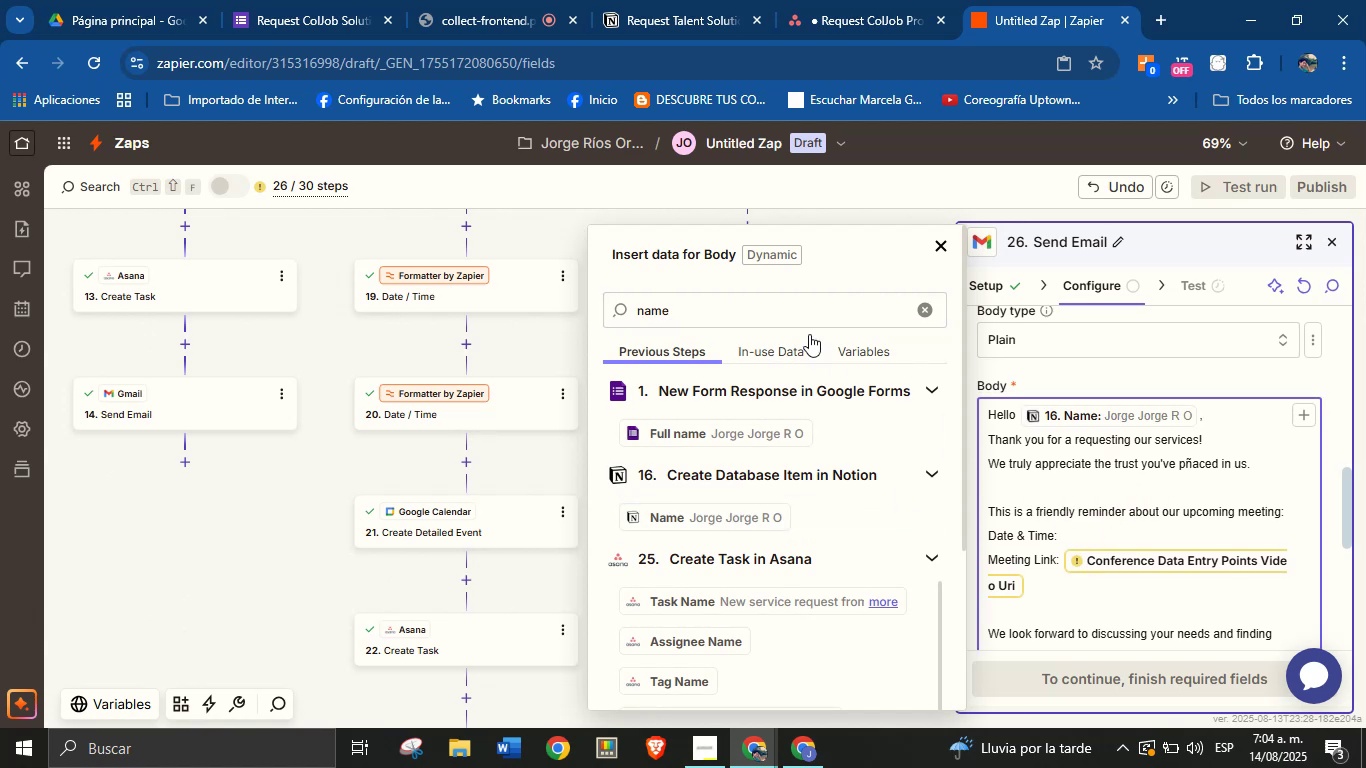 
double_click([777, 308])
 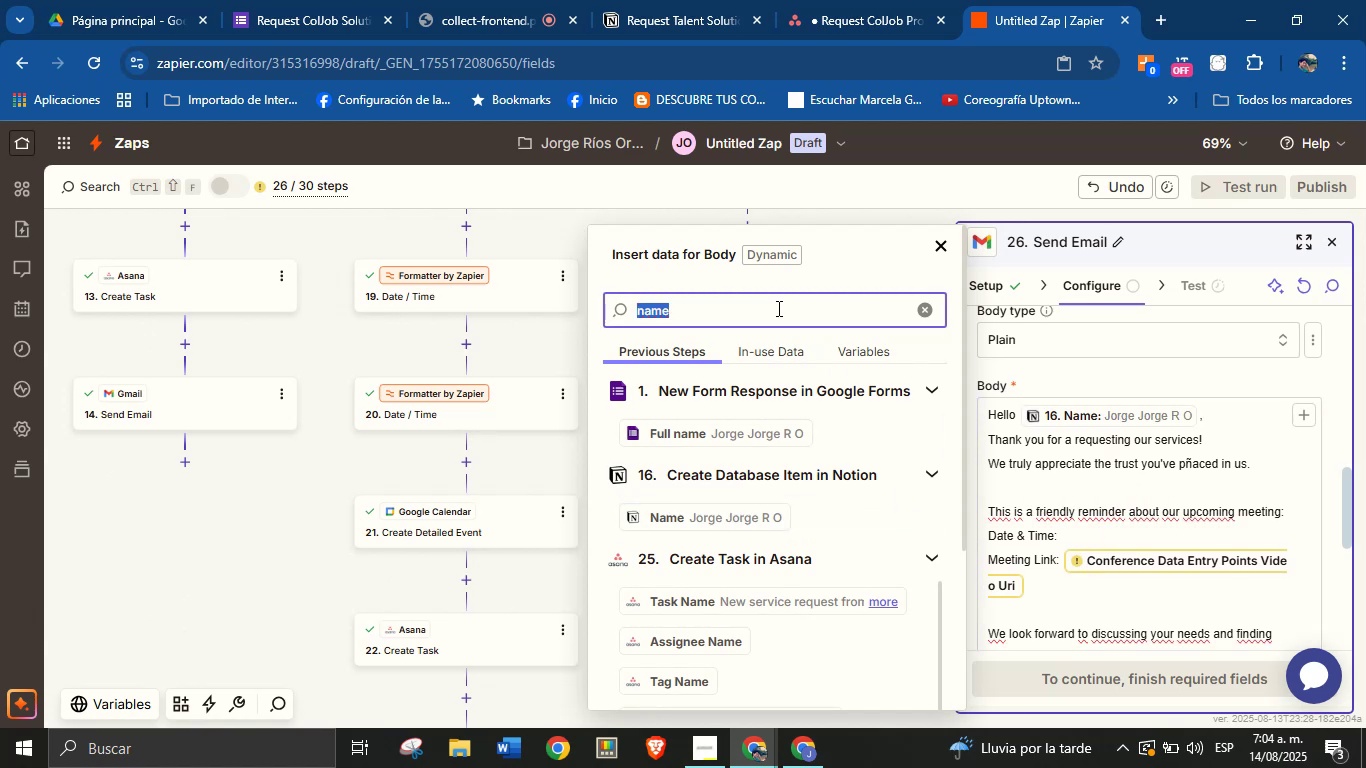 
wait(7.8)
 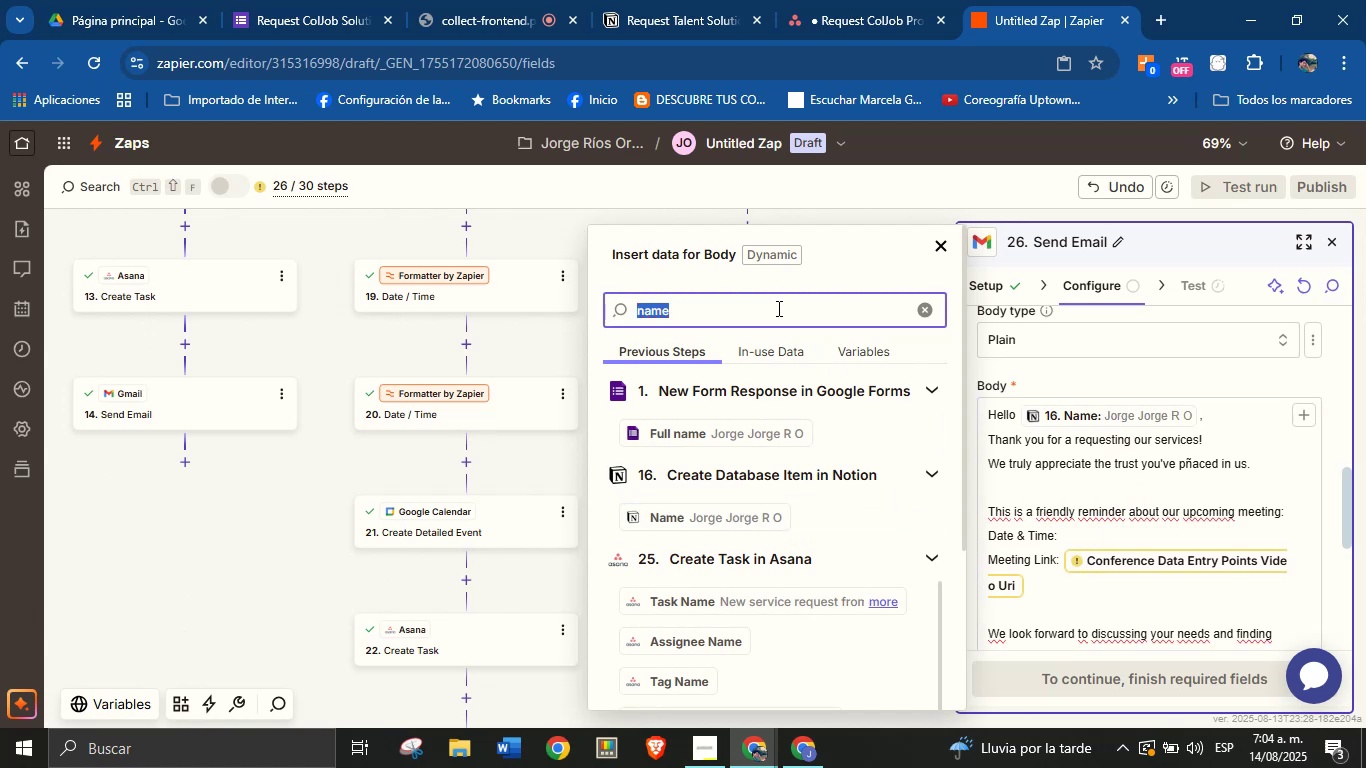 
key(Backspace)
 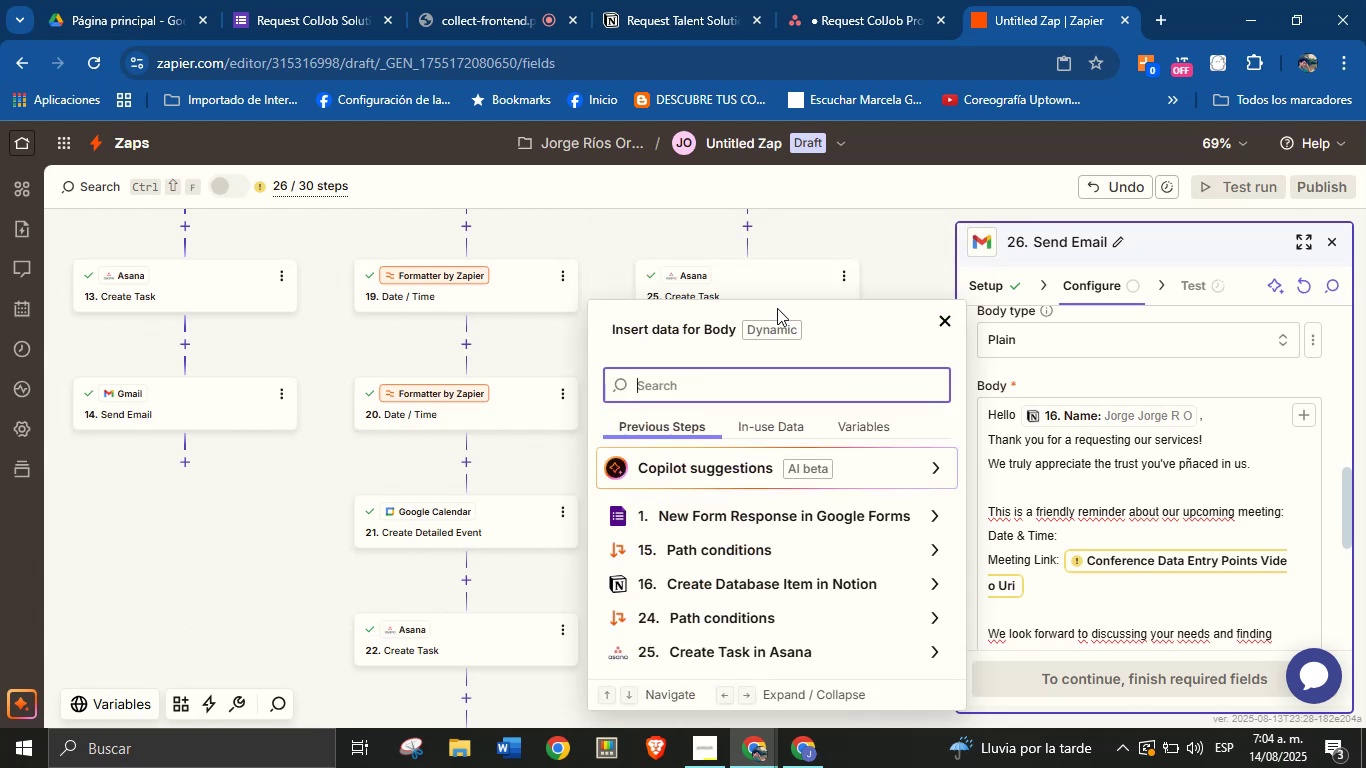 
wait(6.78)
 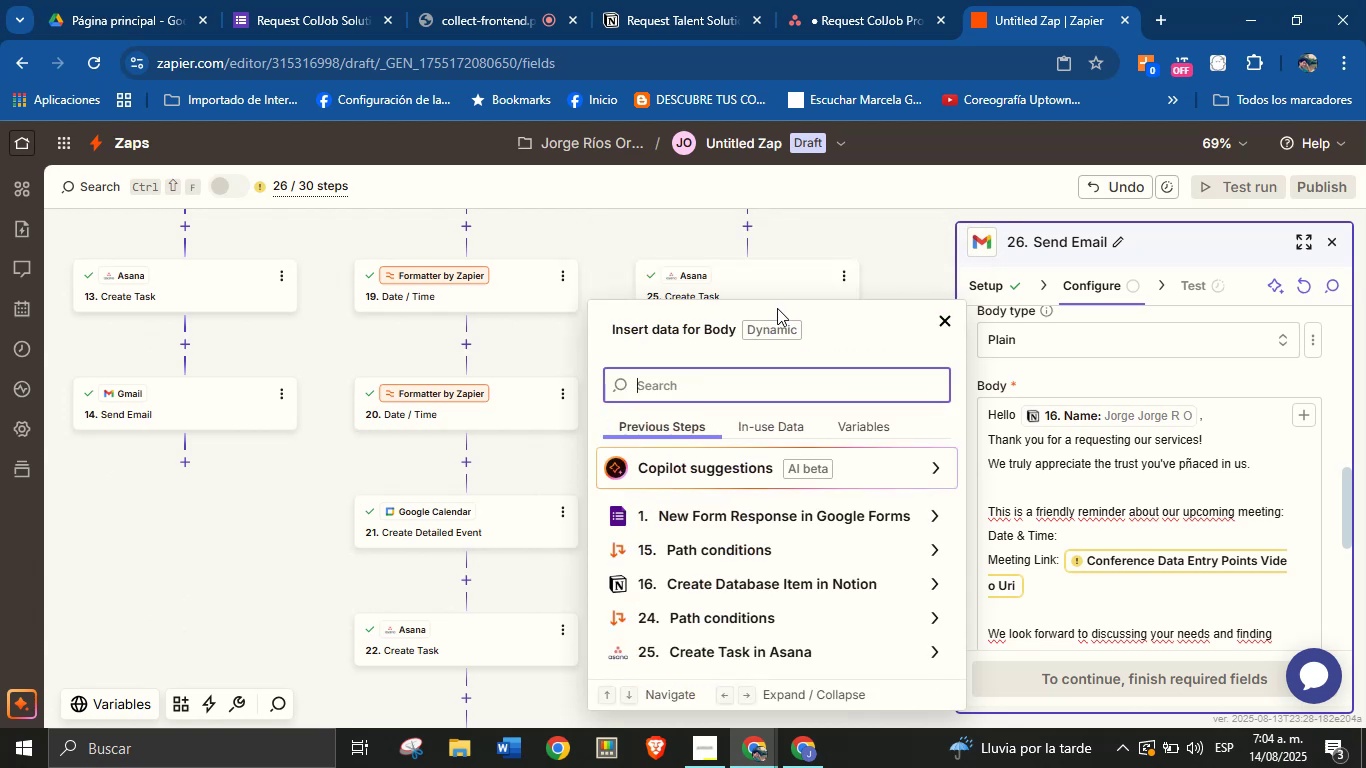 
scroll: coordinate [915, 553], scroll_direction: down, amount: 2.0
 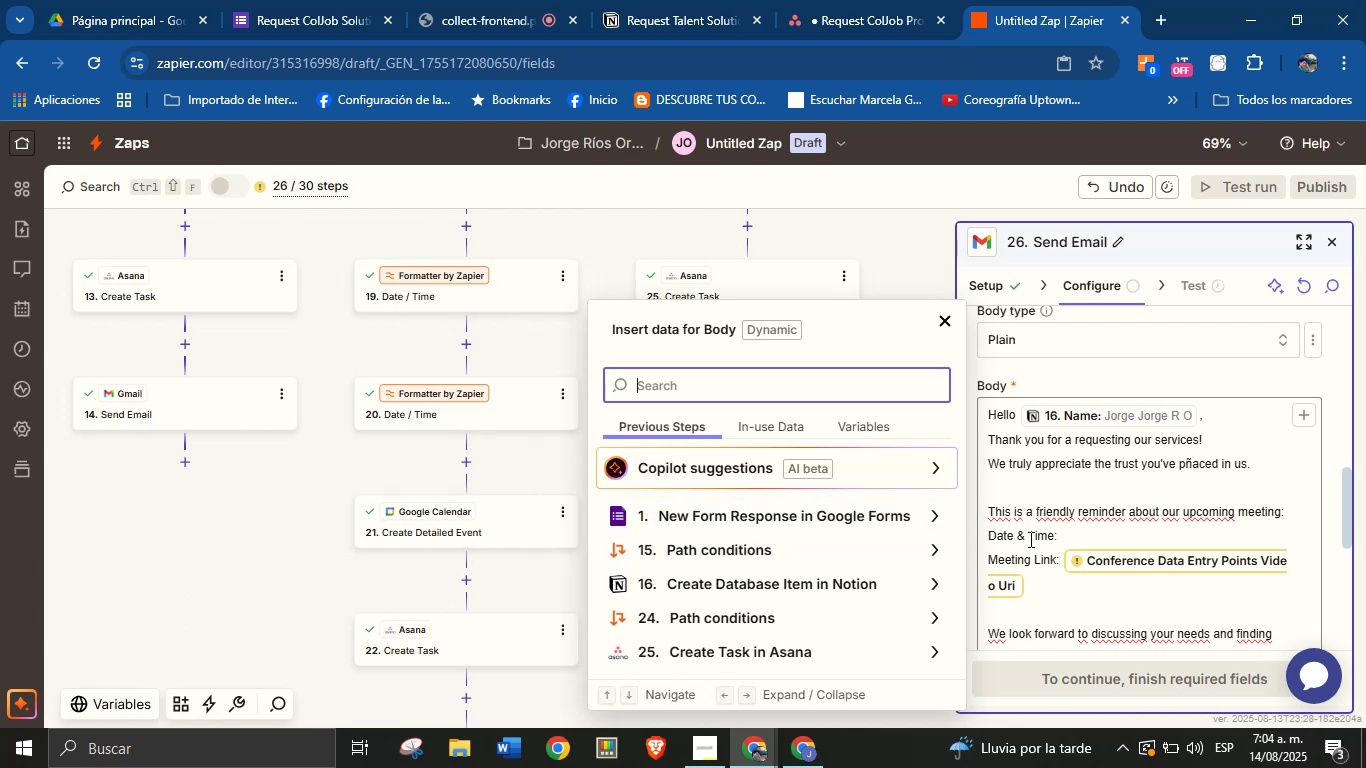 
left_click([1077, 538])
 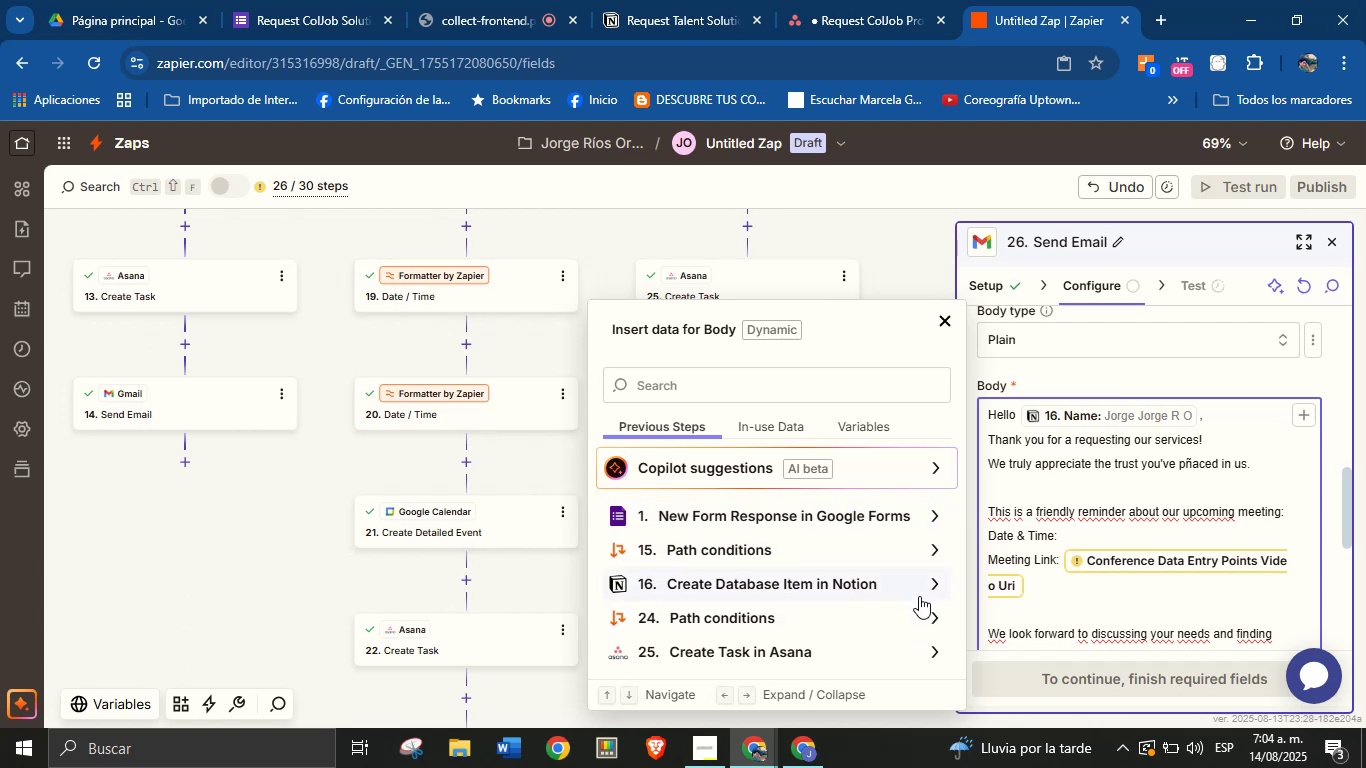 
wait(15.58)
 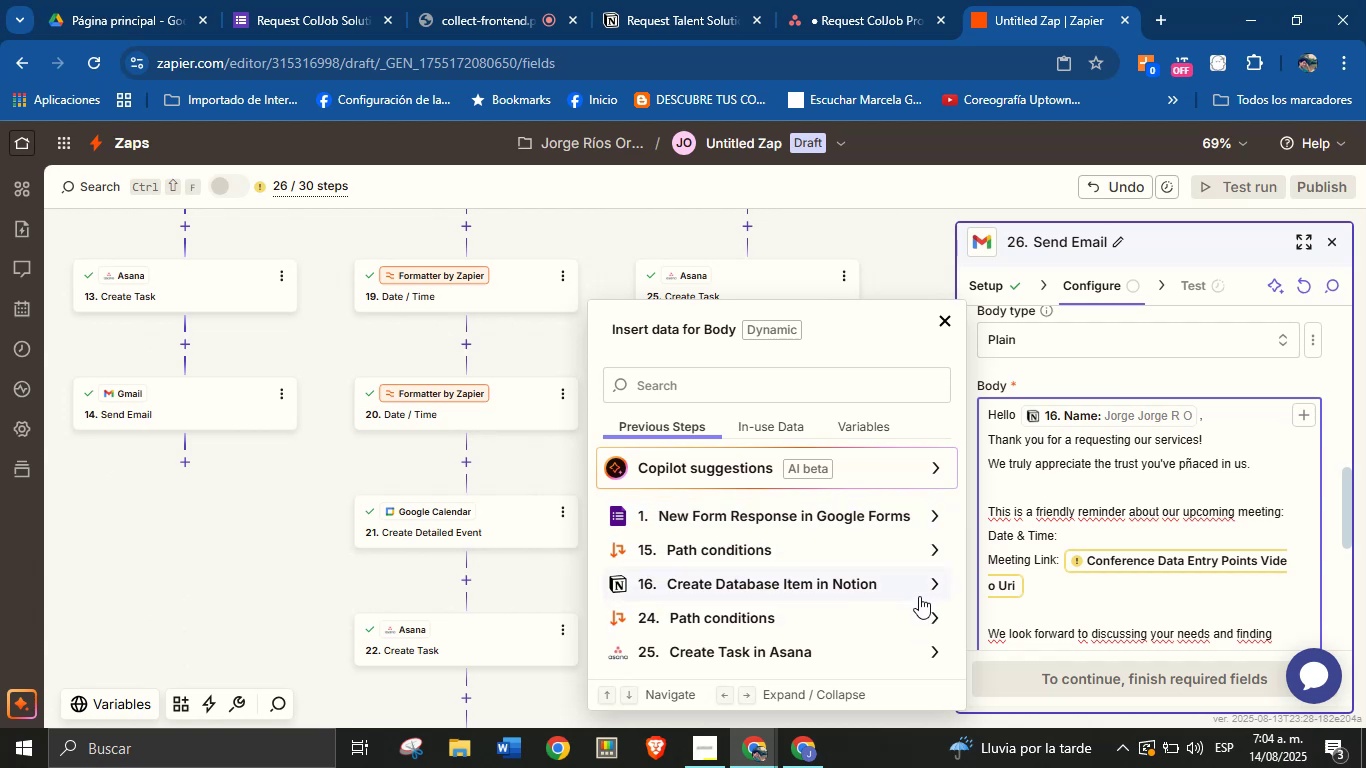 
left_click_drag(start_coordinate=[989, 508], to_coordinate=[1140, 566])
 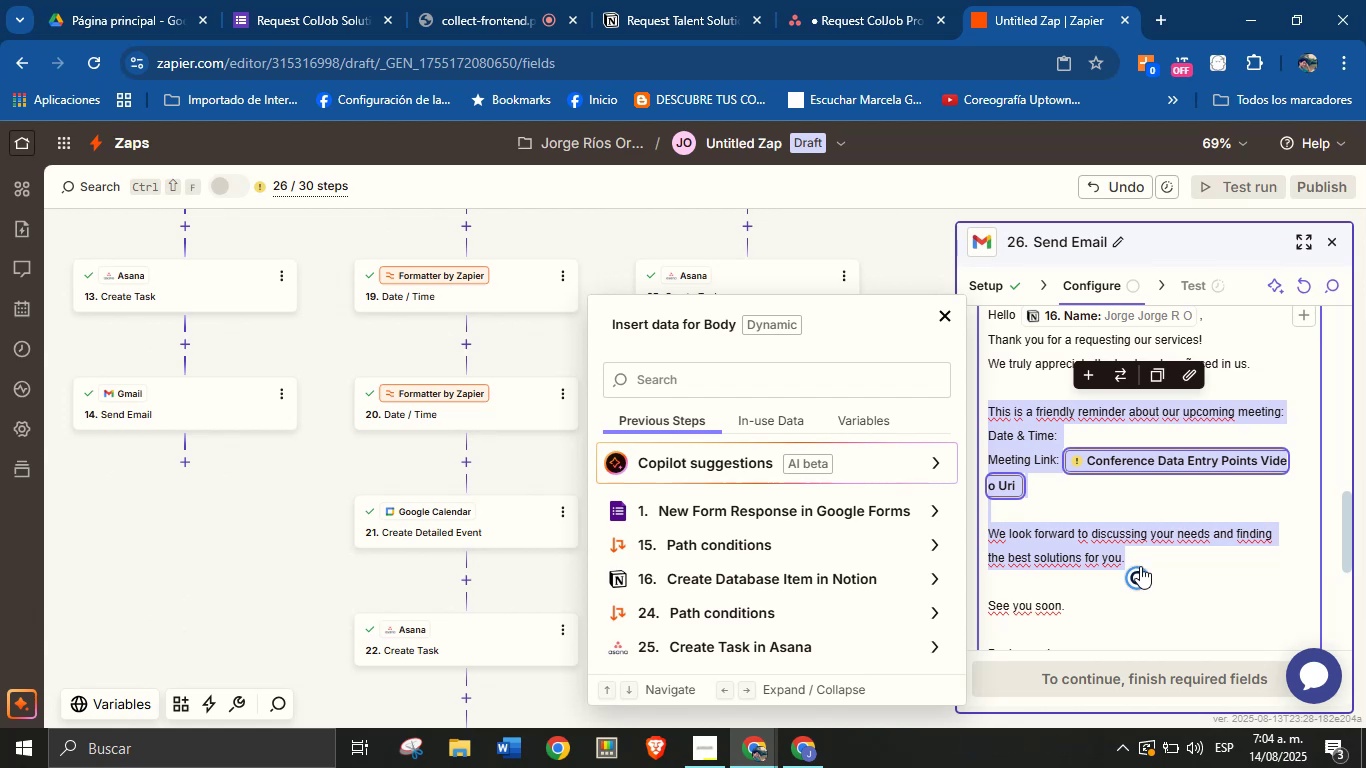 
scroll: coordinate [1072, 562], scroll_direction: down, amount: 1.0
 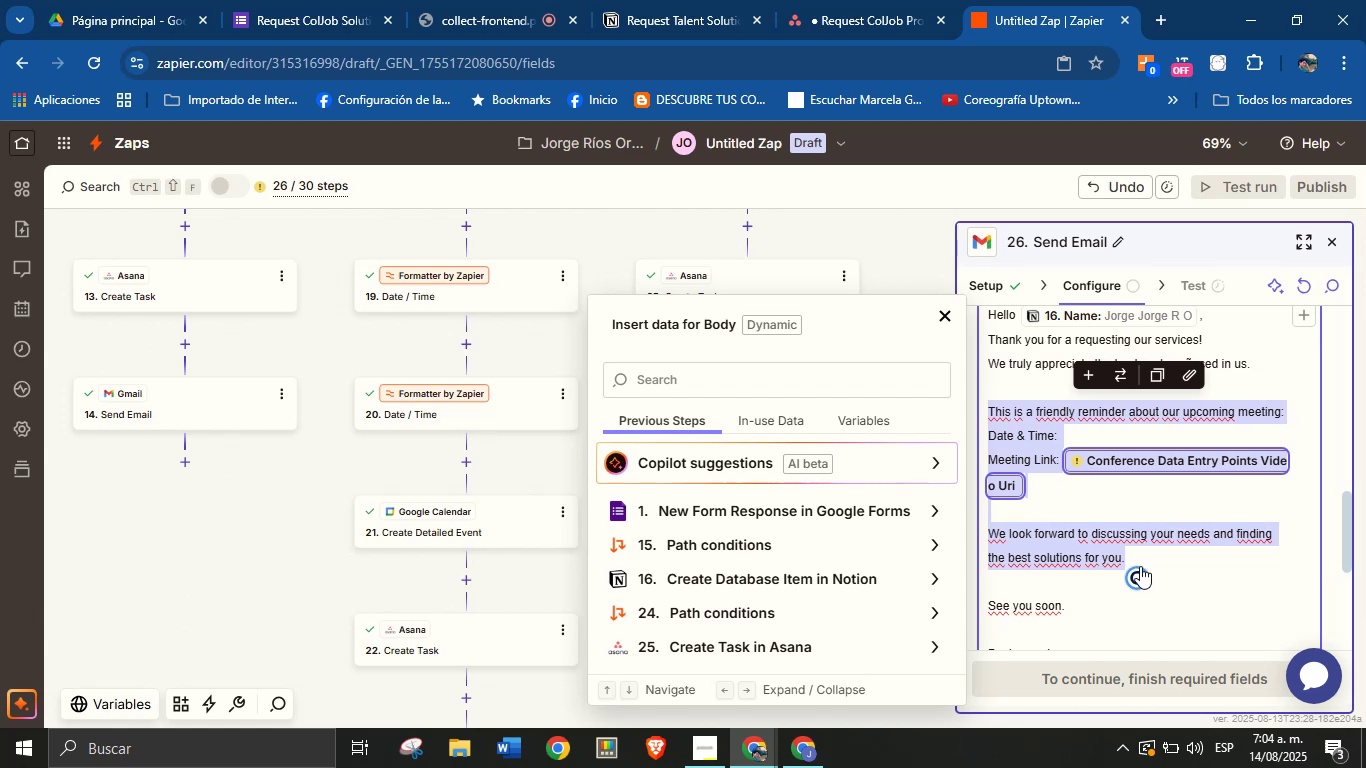 
key(Backspace)
 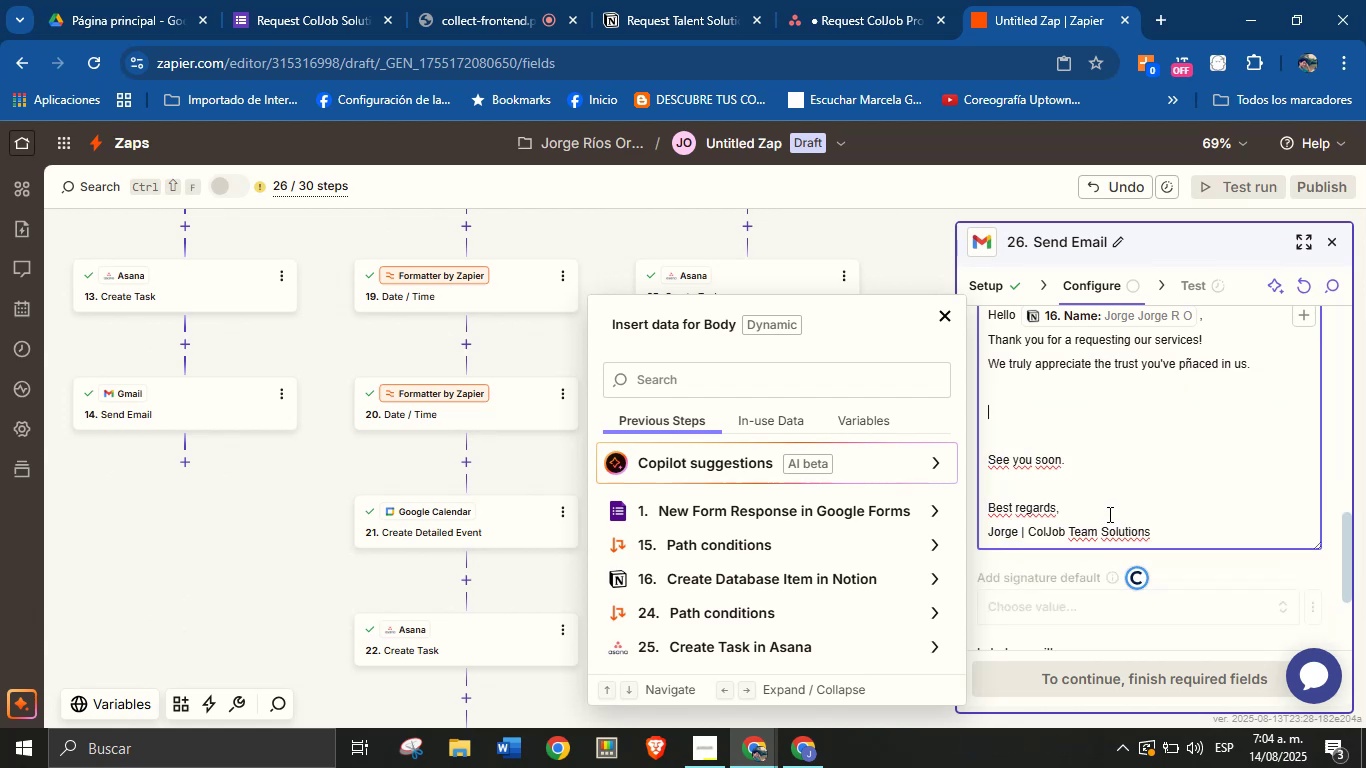 
scroll: coordinate [1106, 508], scroll_direction: up, amount: 1.0
 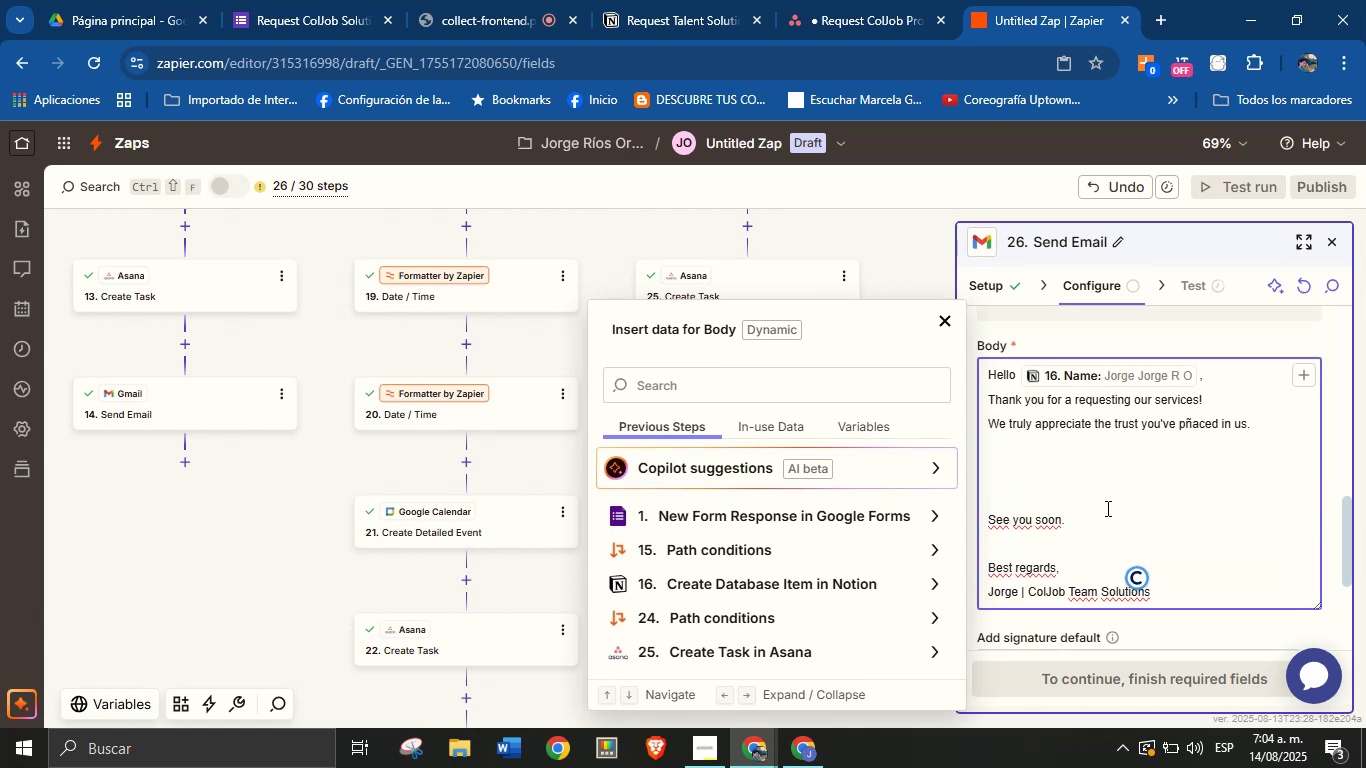 
key(Backspace)
 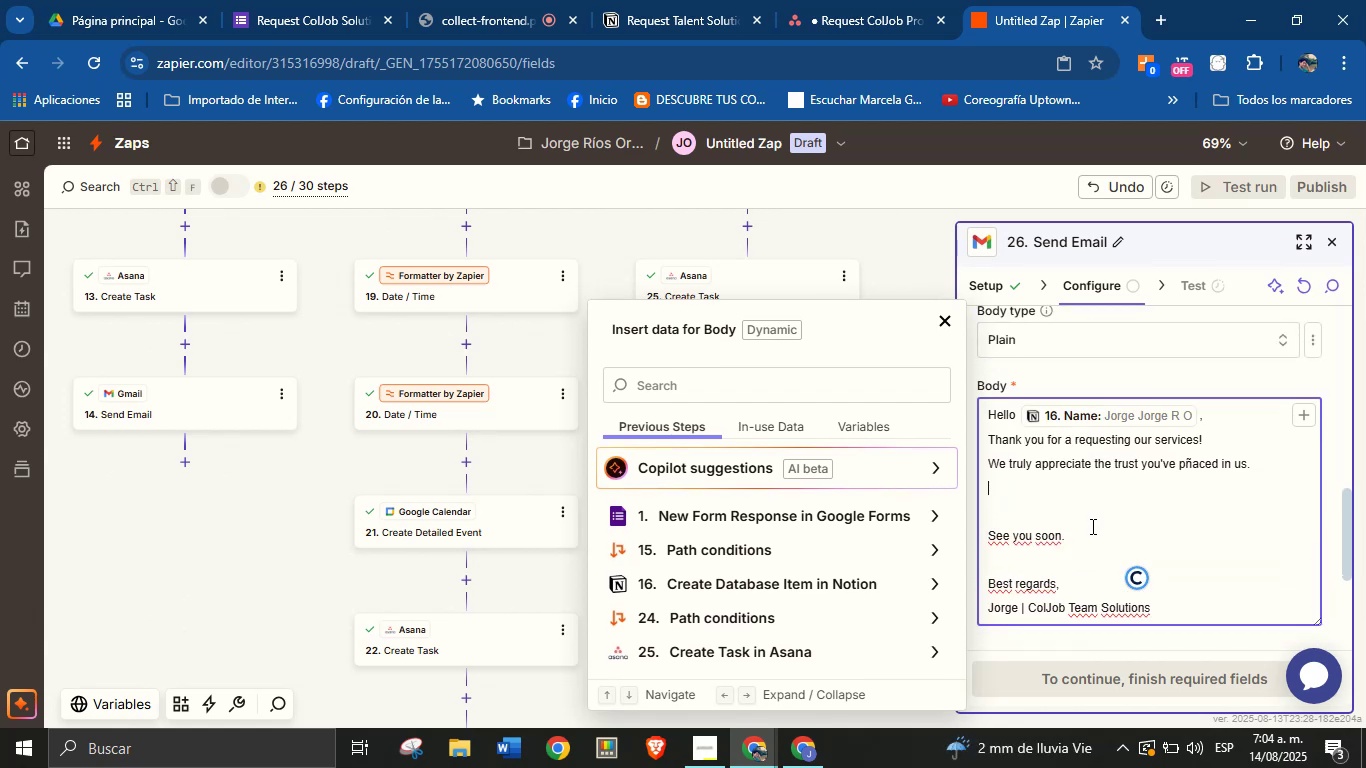 
key(Enter)
 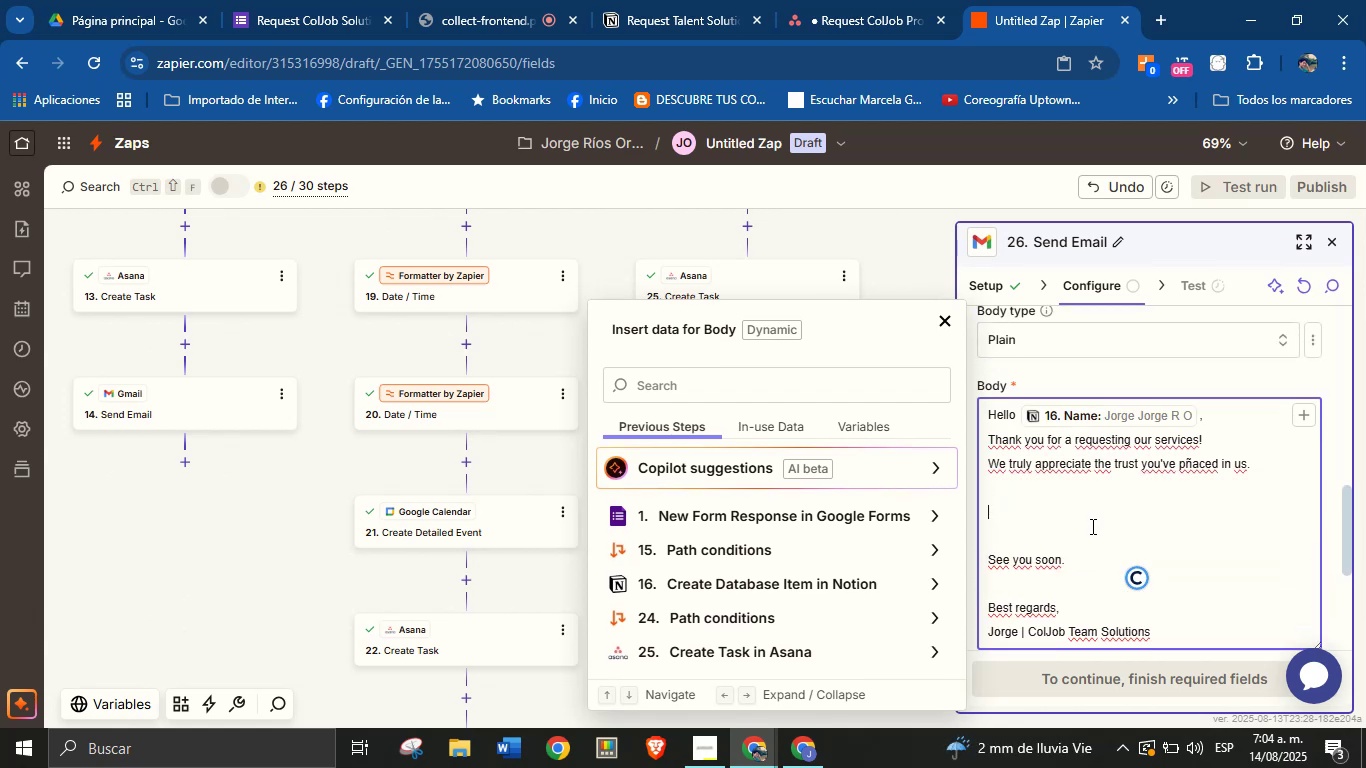 
type(We will get in touch with you very soon!)
 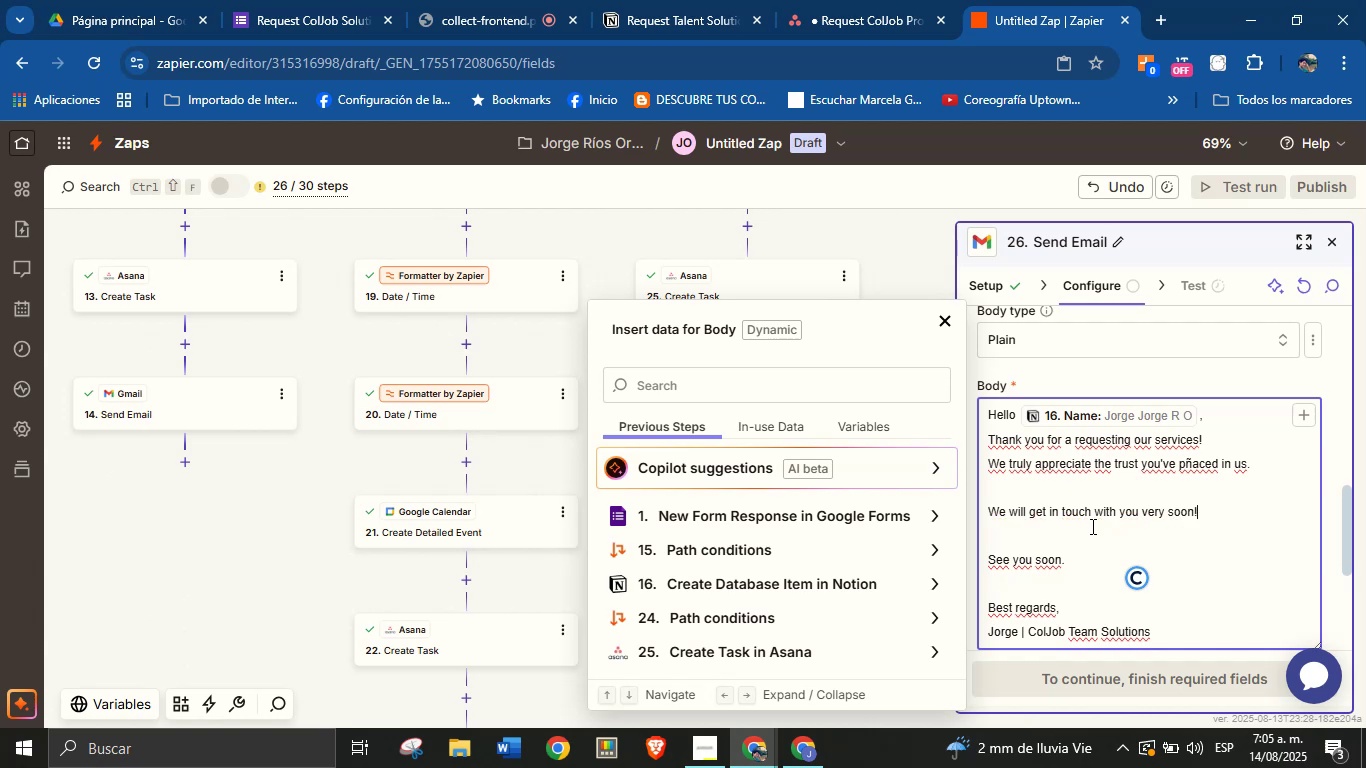 
left_click([1091, 527])
 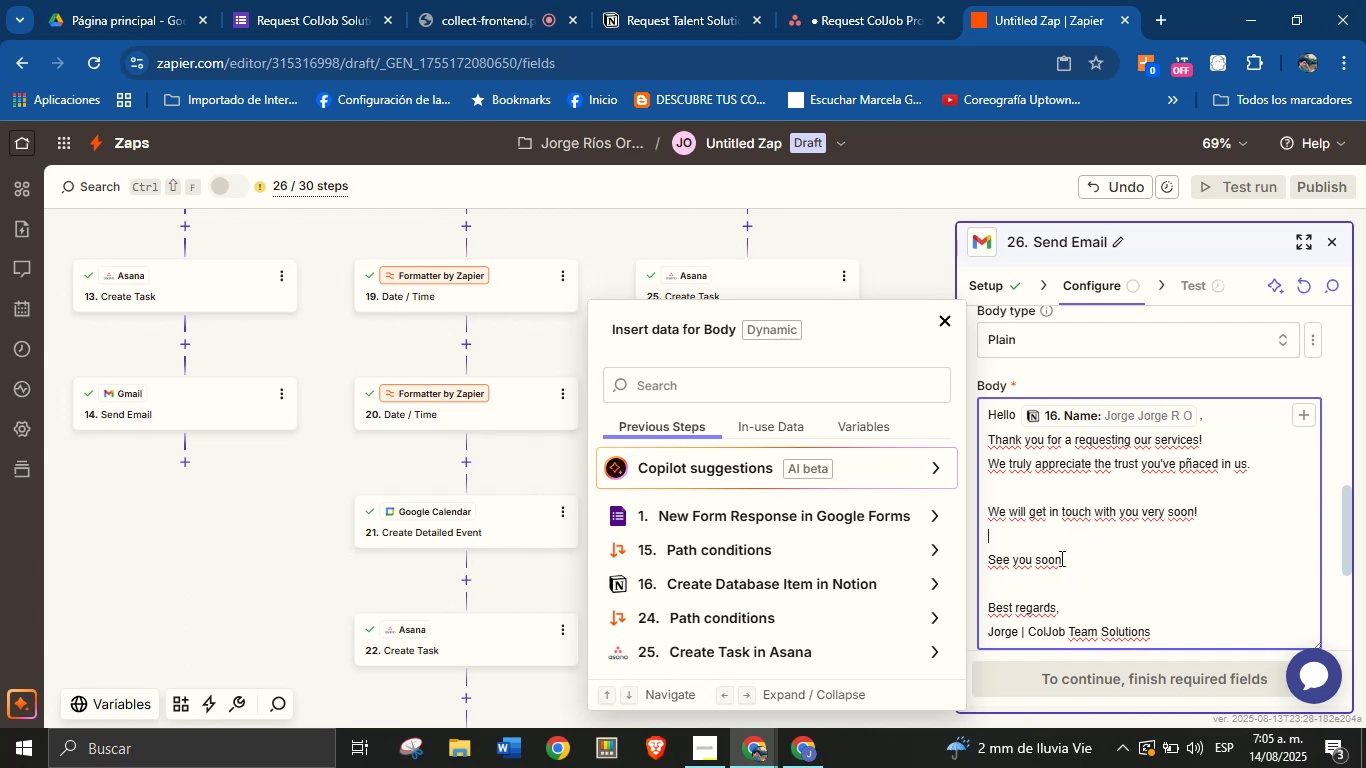 
double_click([1048, 558])
 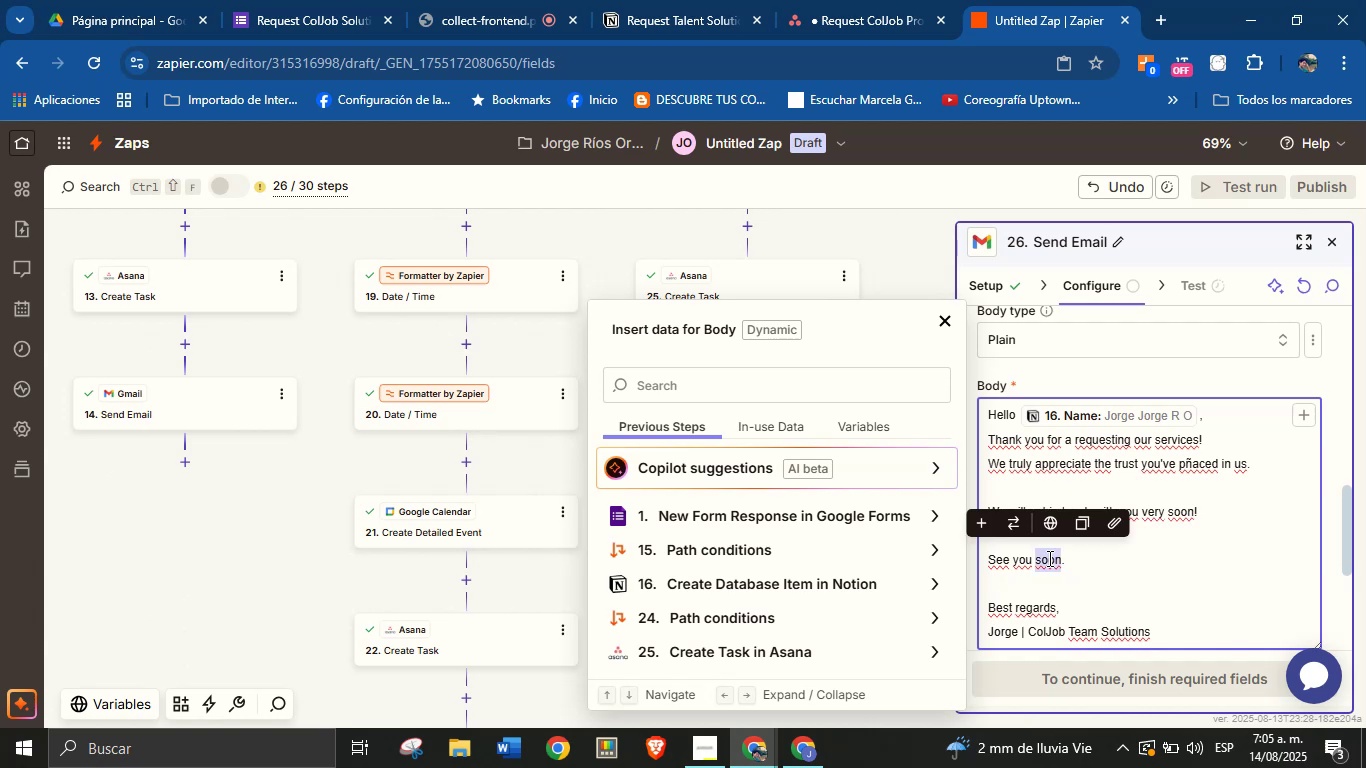 
triple_click([1048, 558])
 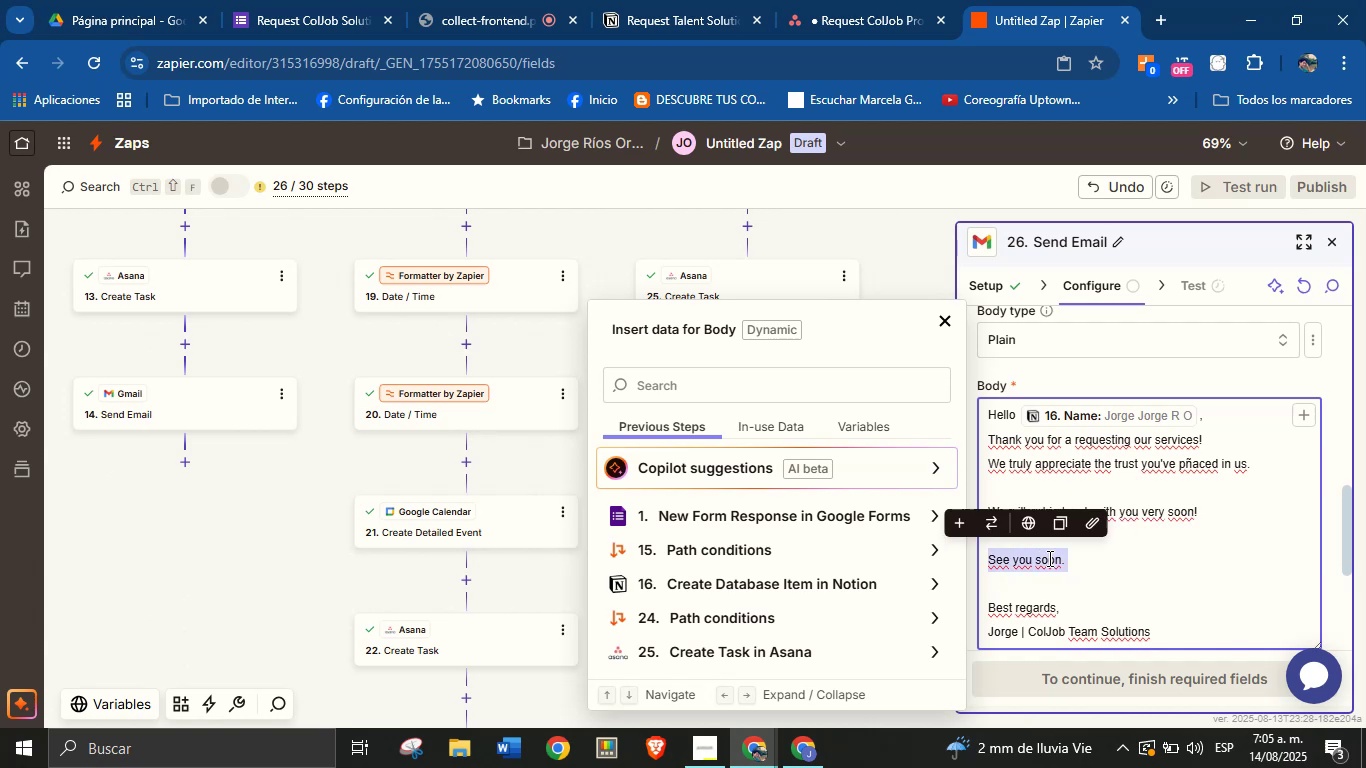 
key(Backspace)
 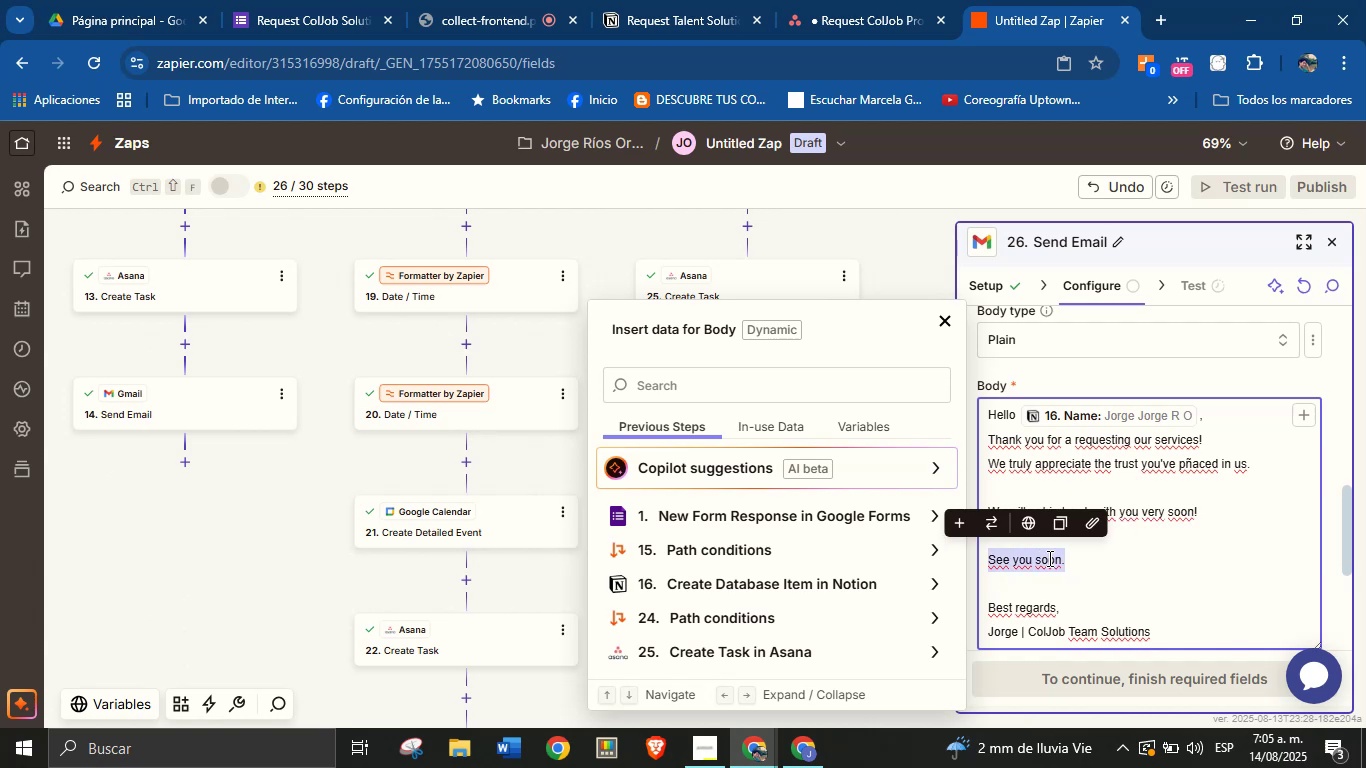 
key(Backspace)
 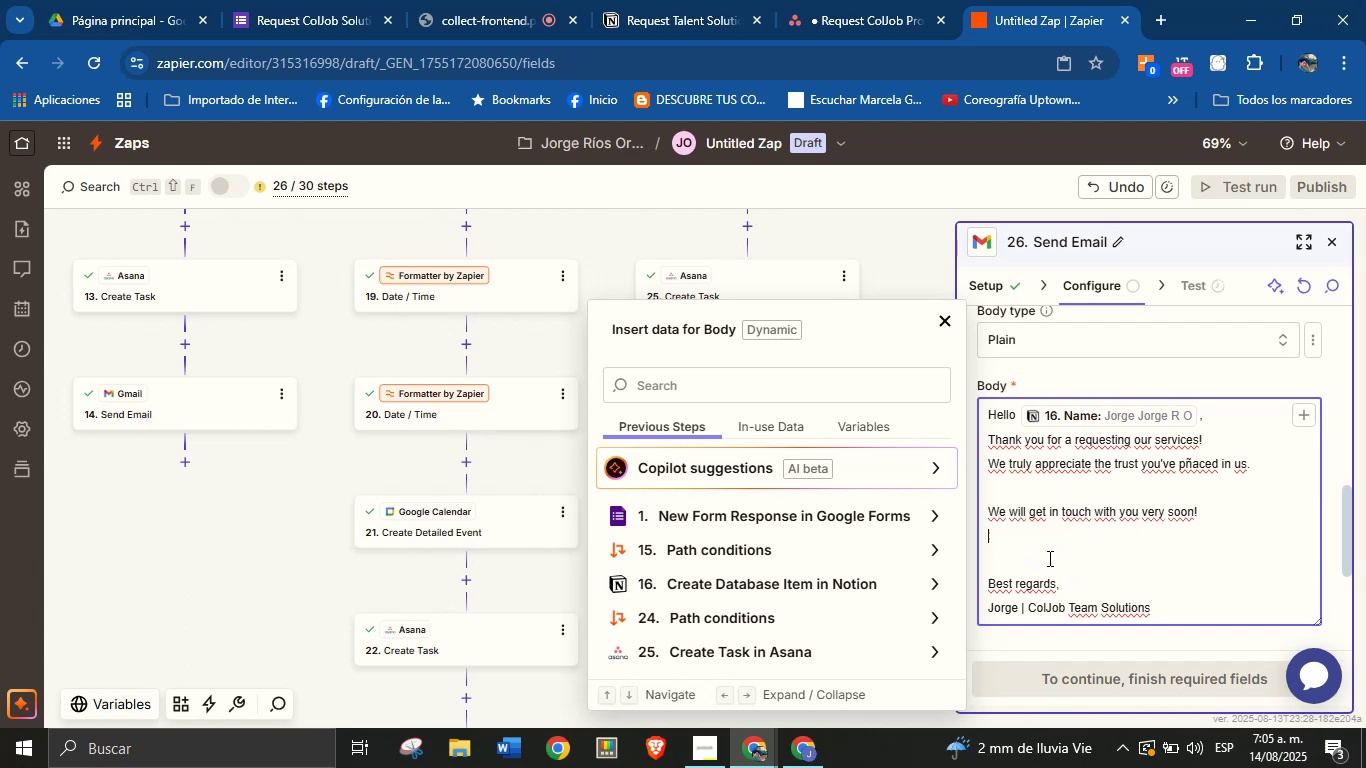 
key(Backspace)
 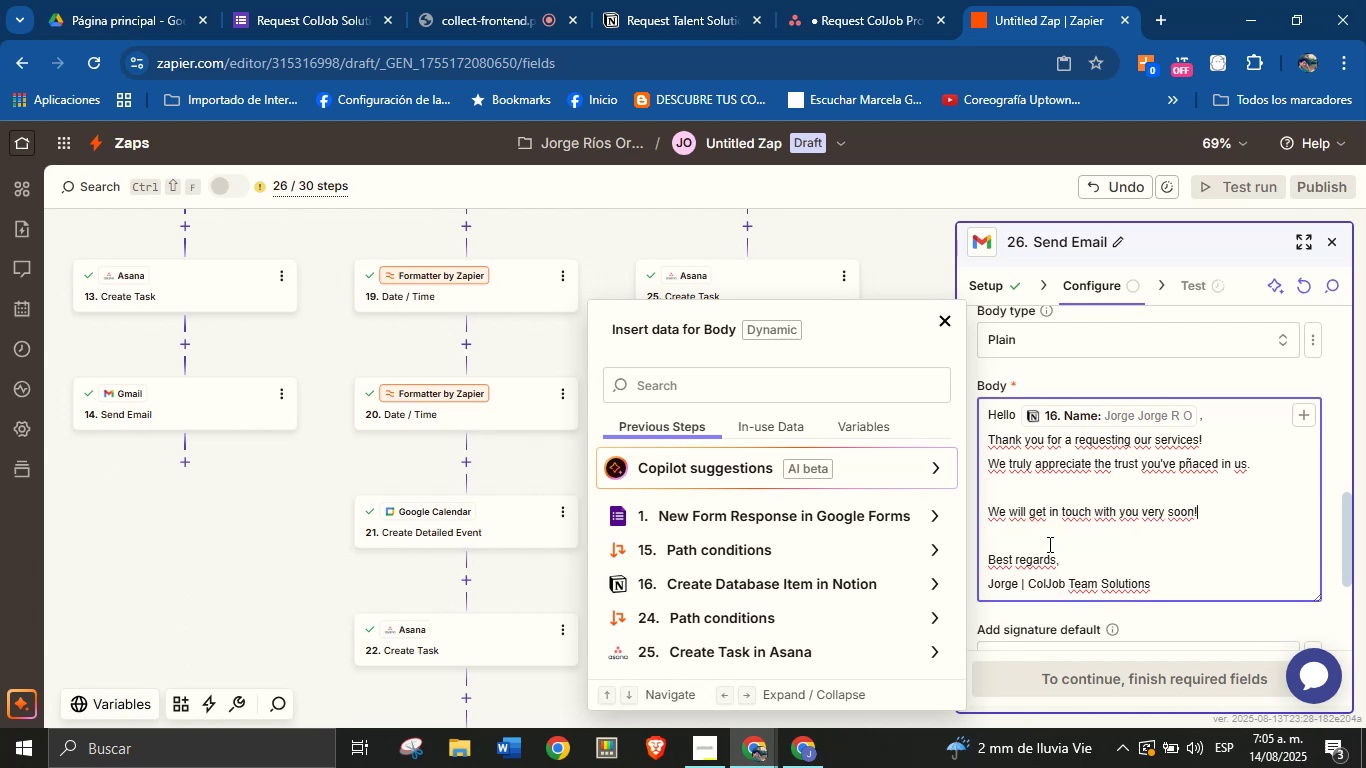 
left_click([1048, 542])
 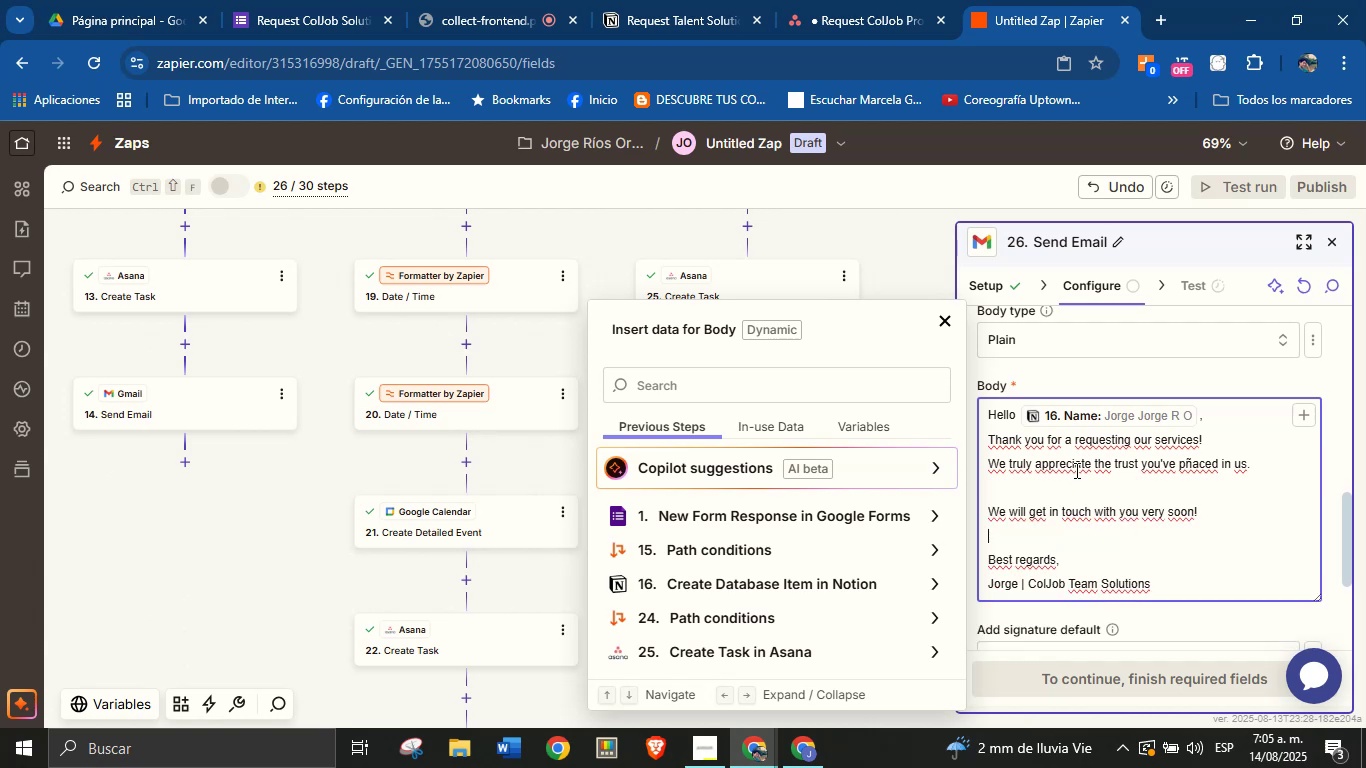 
scroll: coordinate [1083, 471], scroll_direction: down, amount: 1.0
 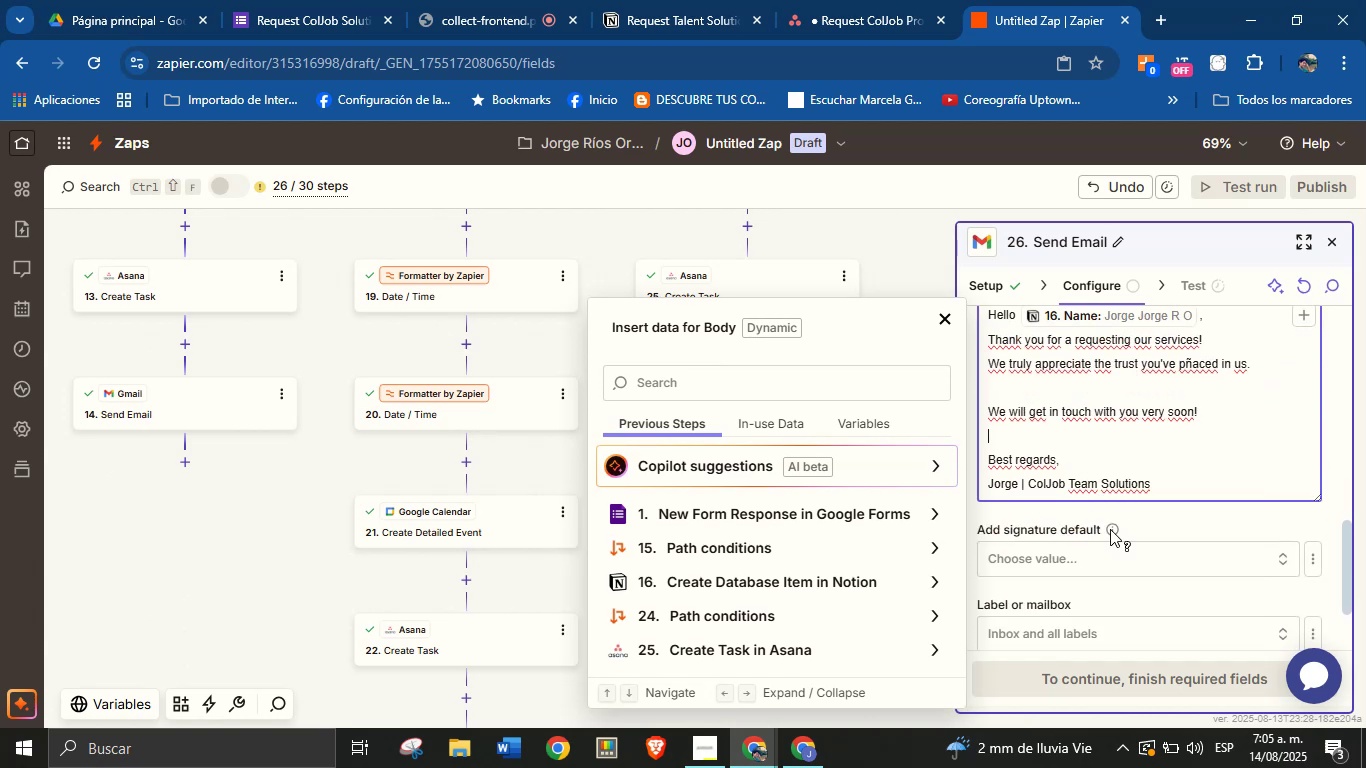 
left_click([1145, 518])
 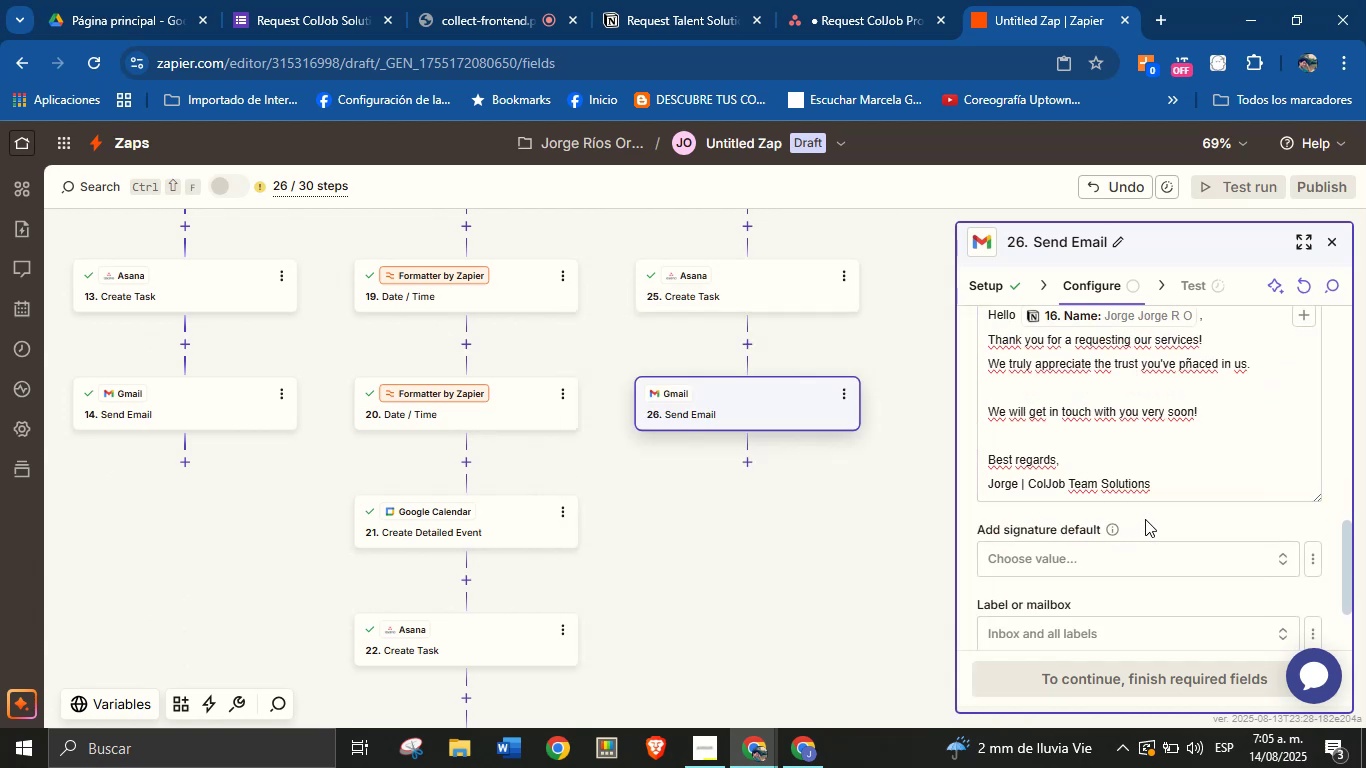 
scroll: coordinate [1145, 512], scroll_direction: up, amount: 1.0
 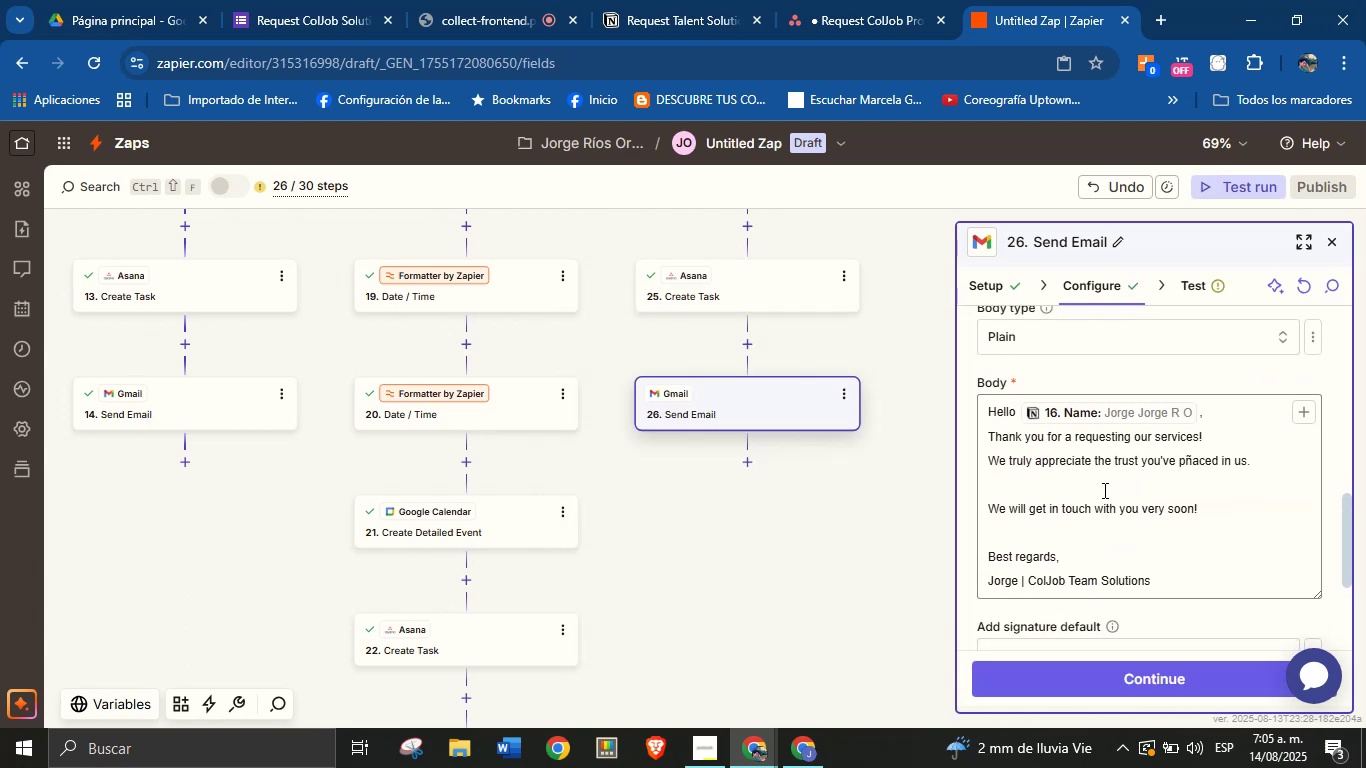 
scroll: coordinate [1175, 524], scroll_direction: down, amount: 2.0
 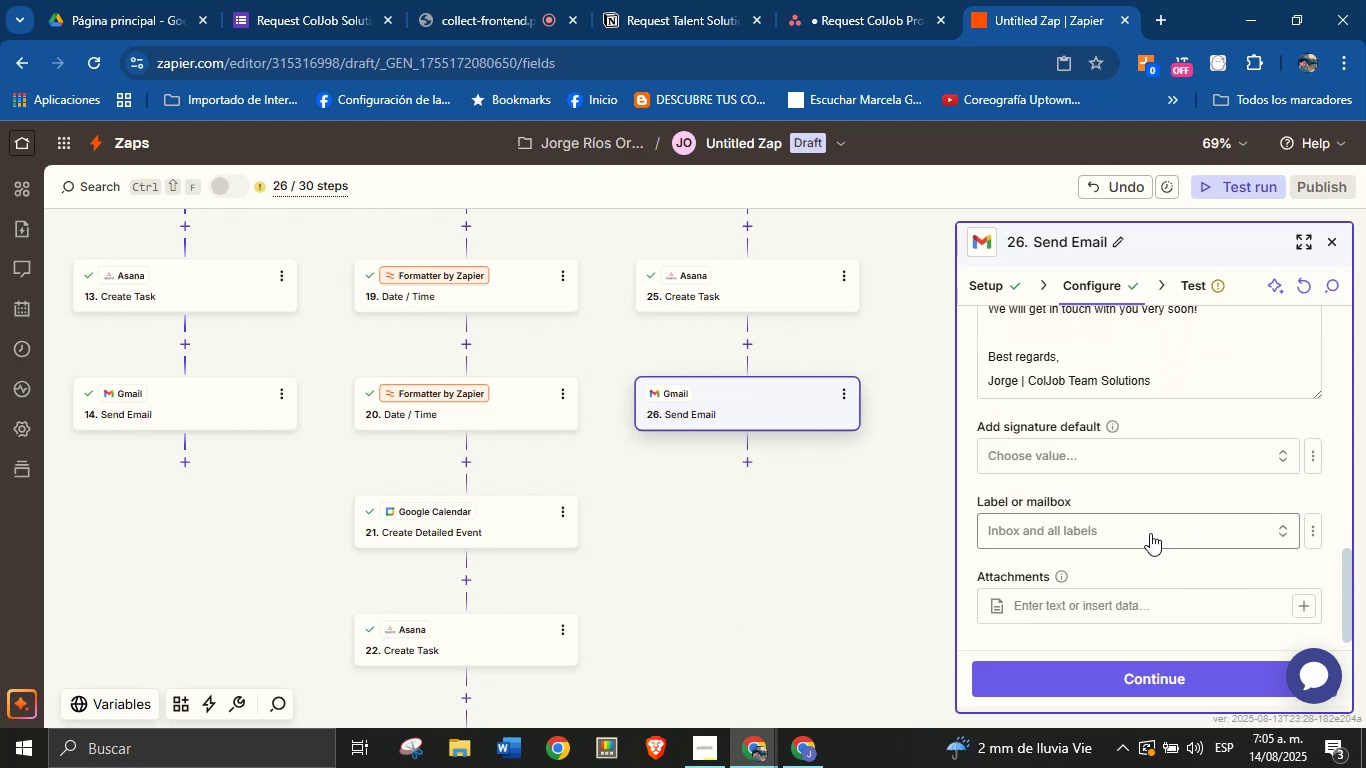 
scroll: coordinate [1150, 533], scroll_direction: none, amount: 0.0
 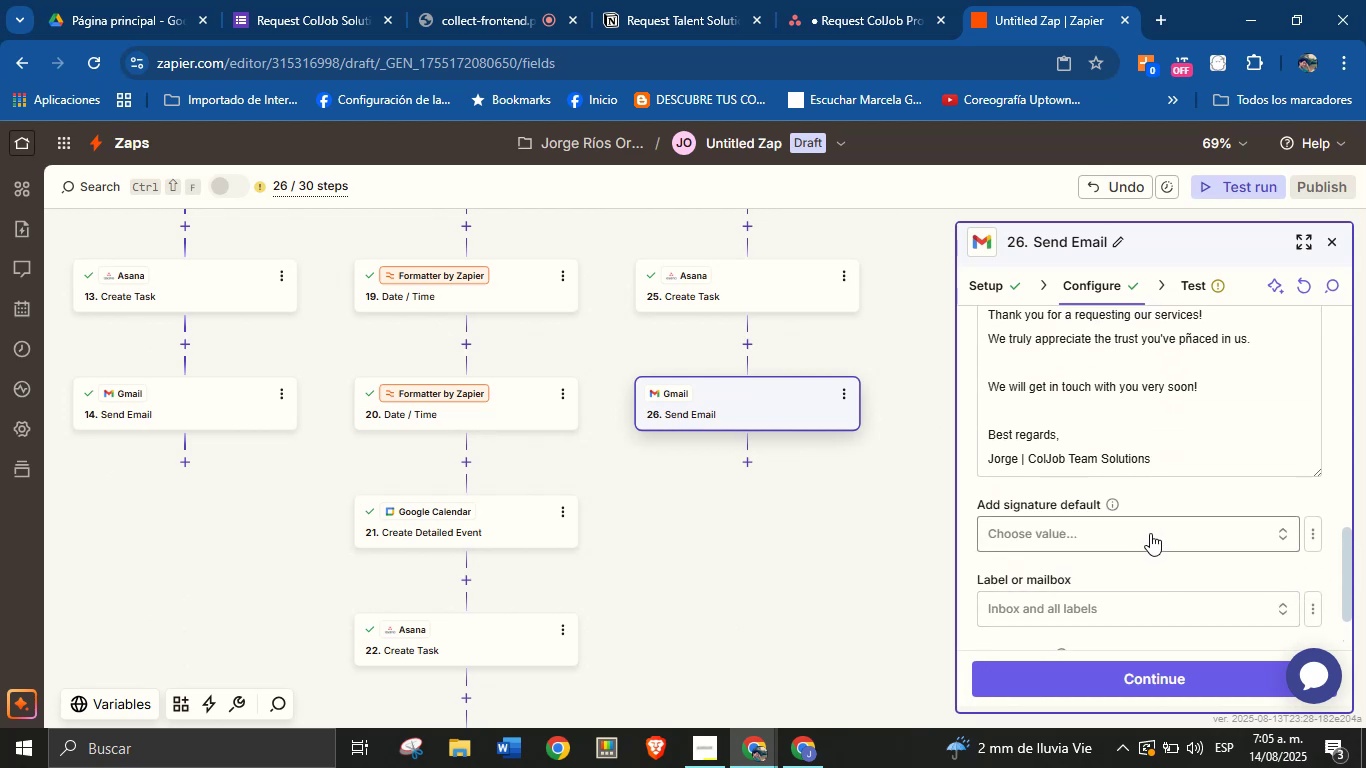 
scroll: coordinate [1157, 466], scroll_direction: up, amount: 4.0
 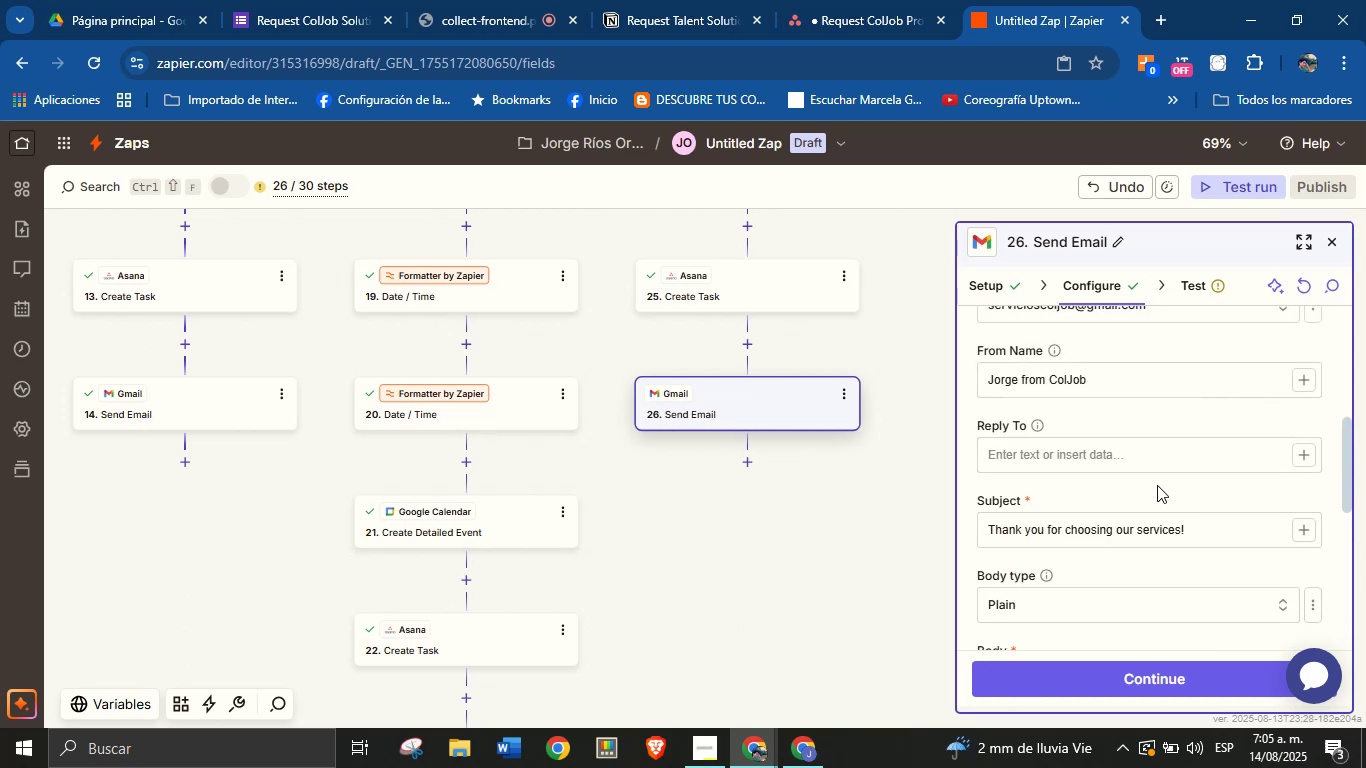 
left_click([1157, 492])
 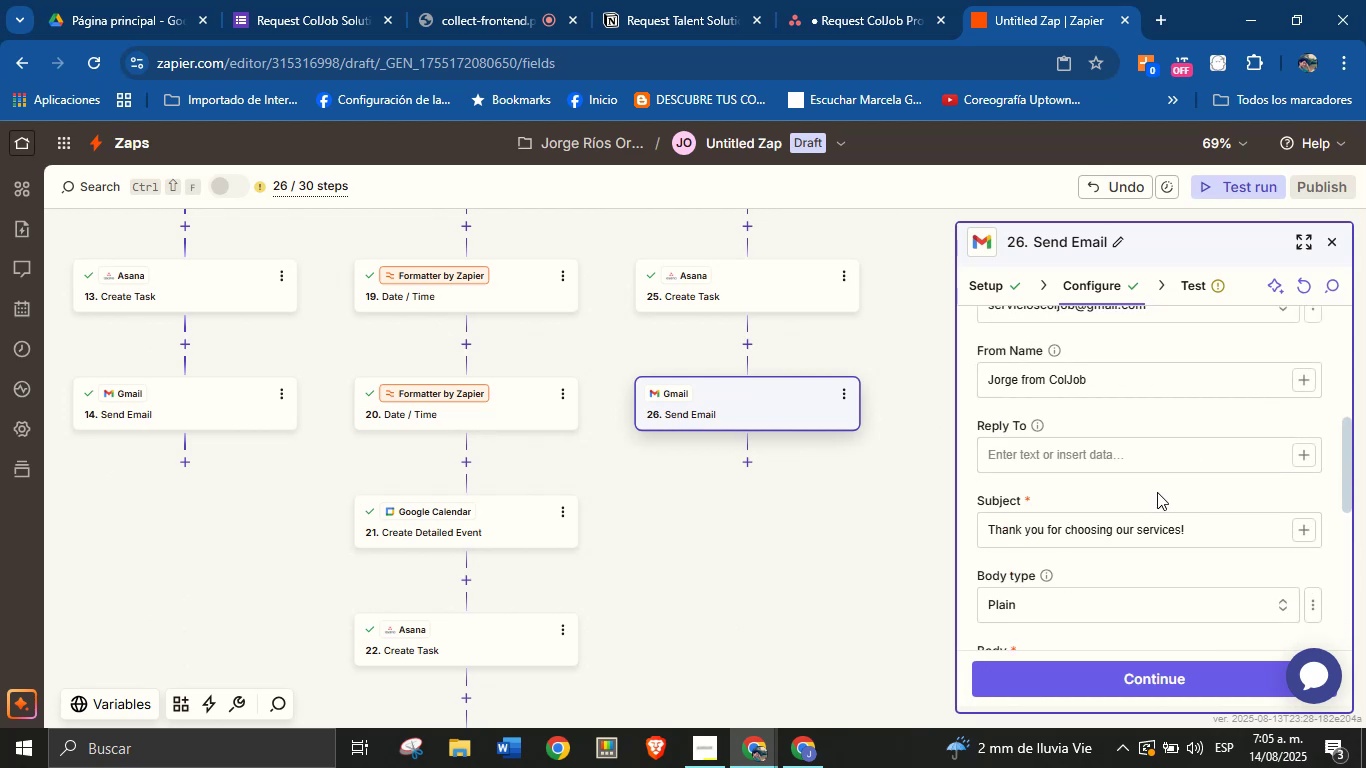 
scroll: coordinate [1157, 492], scroll_direction: up, amount: 3.0
 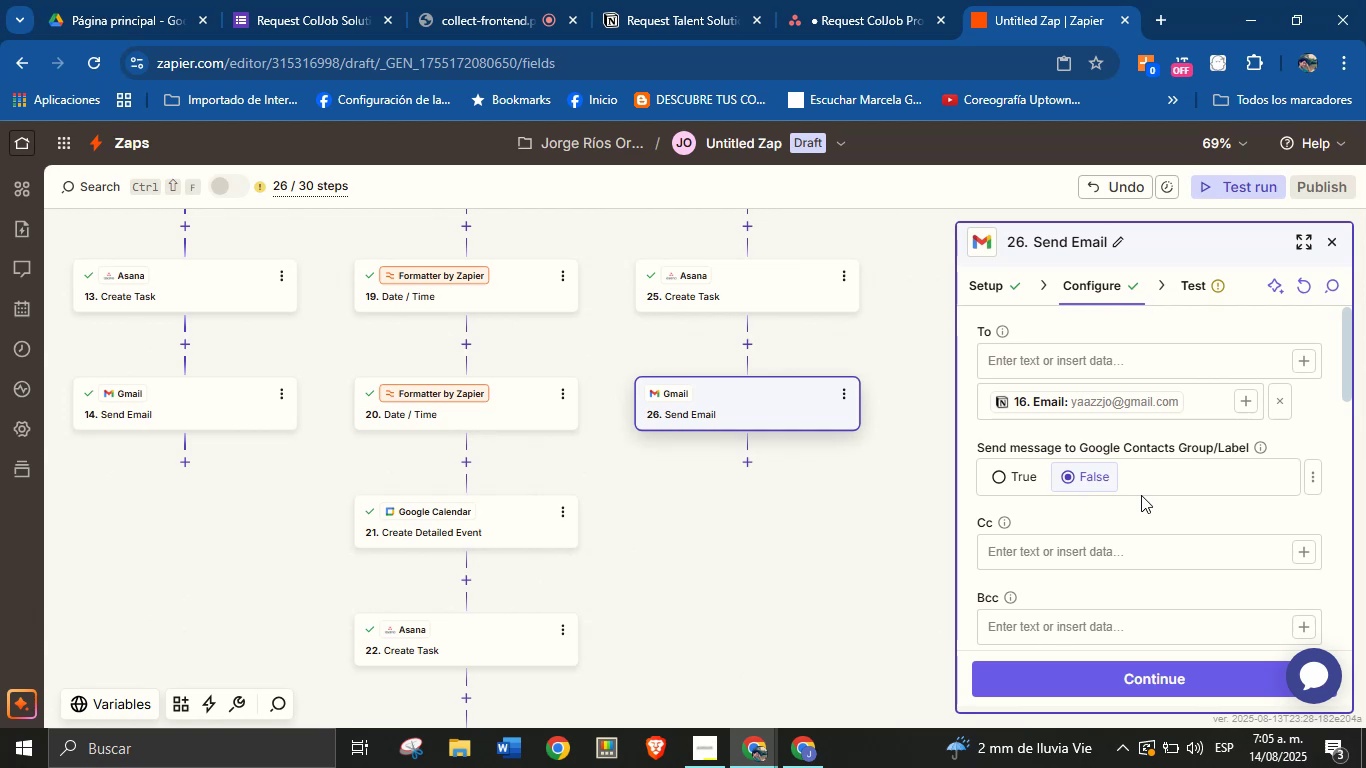 
wait(9.68)
 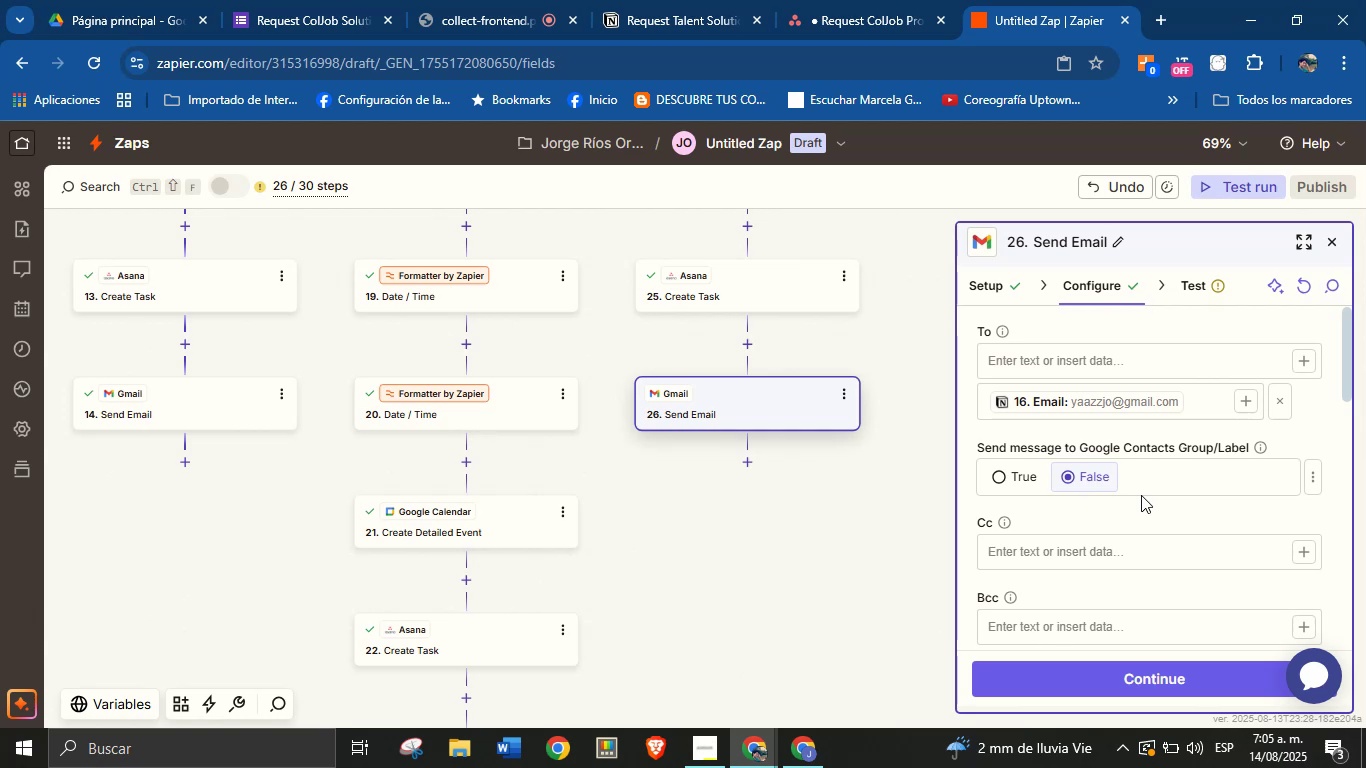 
scroll: coordinate [1151, 478], scroll_direction: down, amount: 10.0
 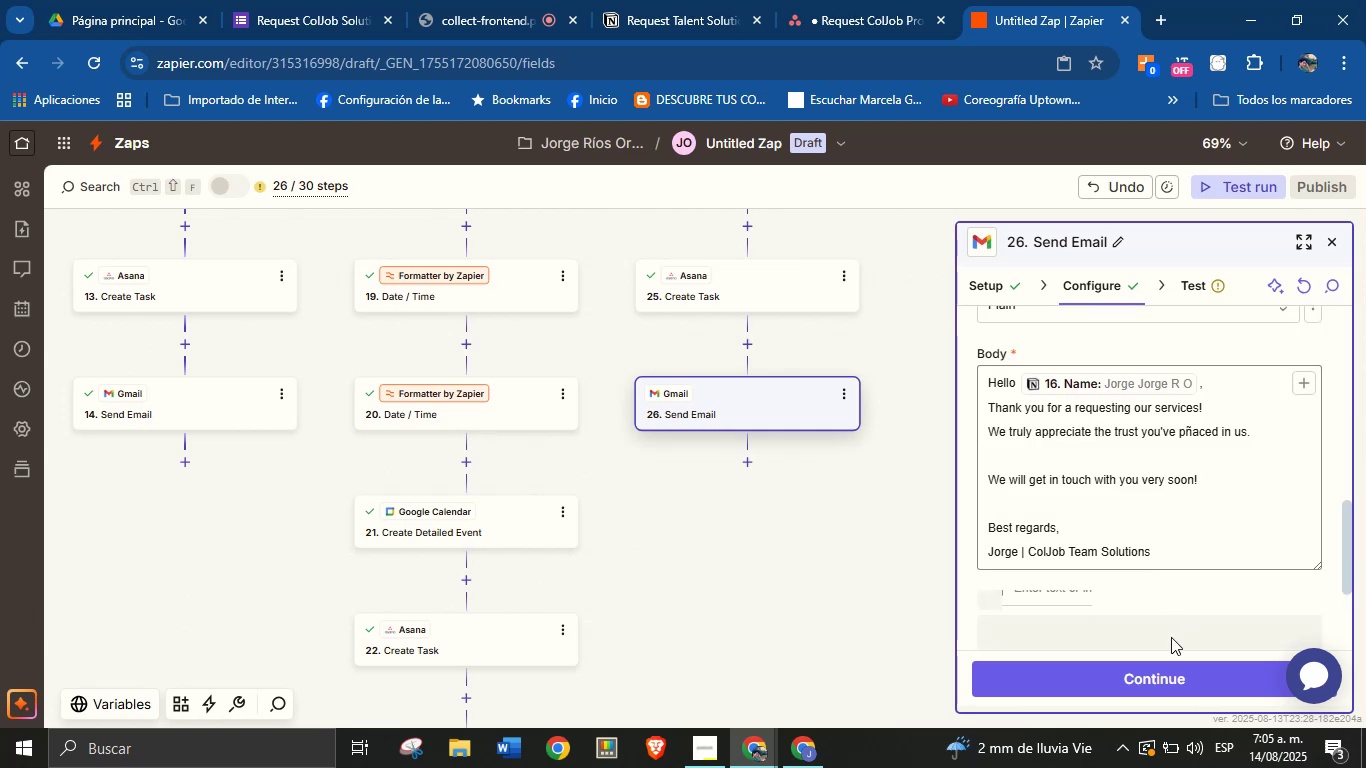 
left_click([1156, 674])
 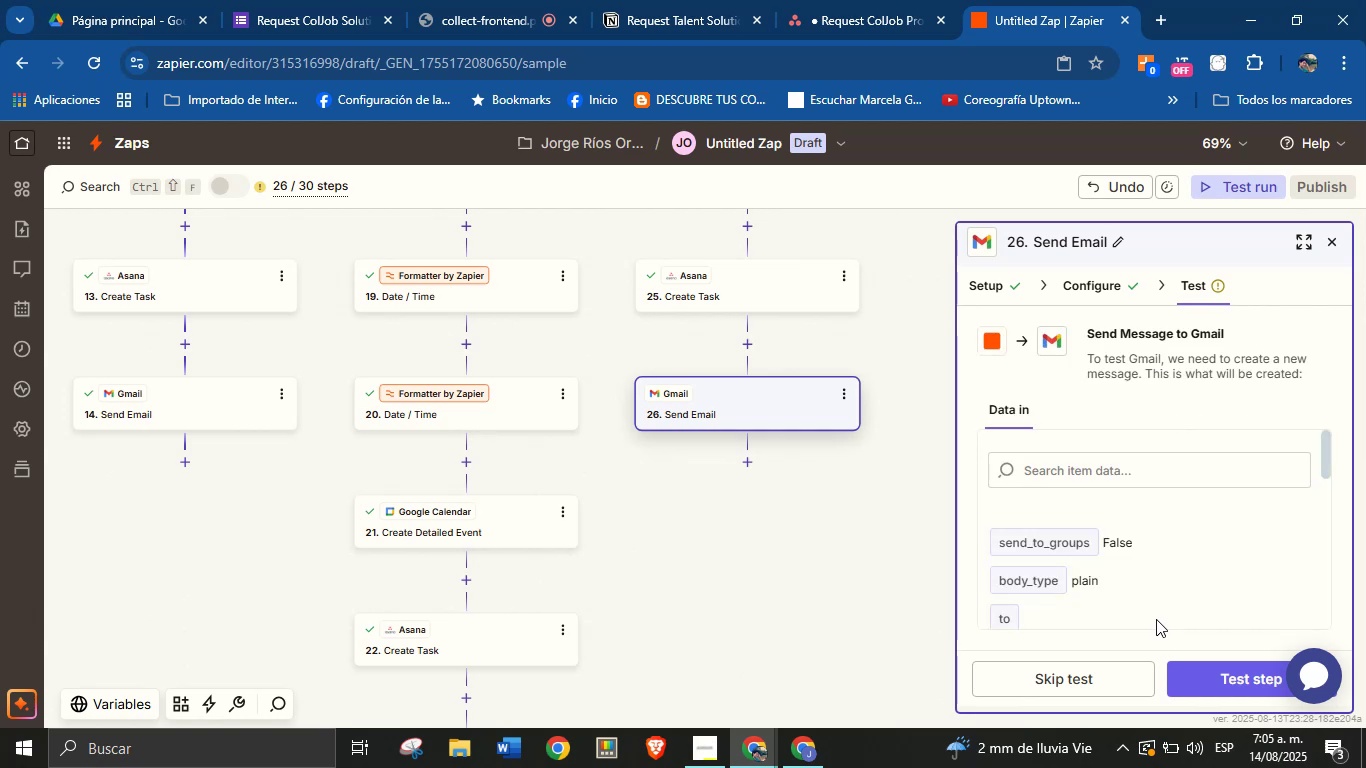 
left_click([1231, 672])
 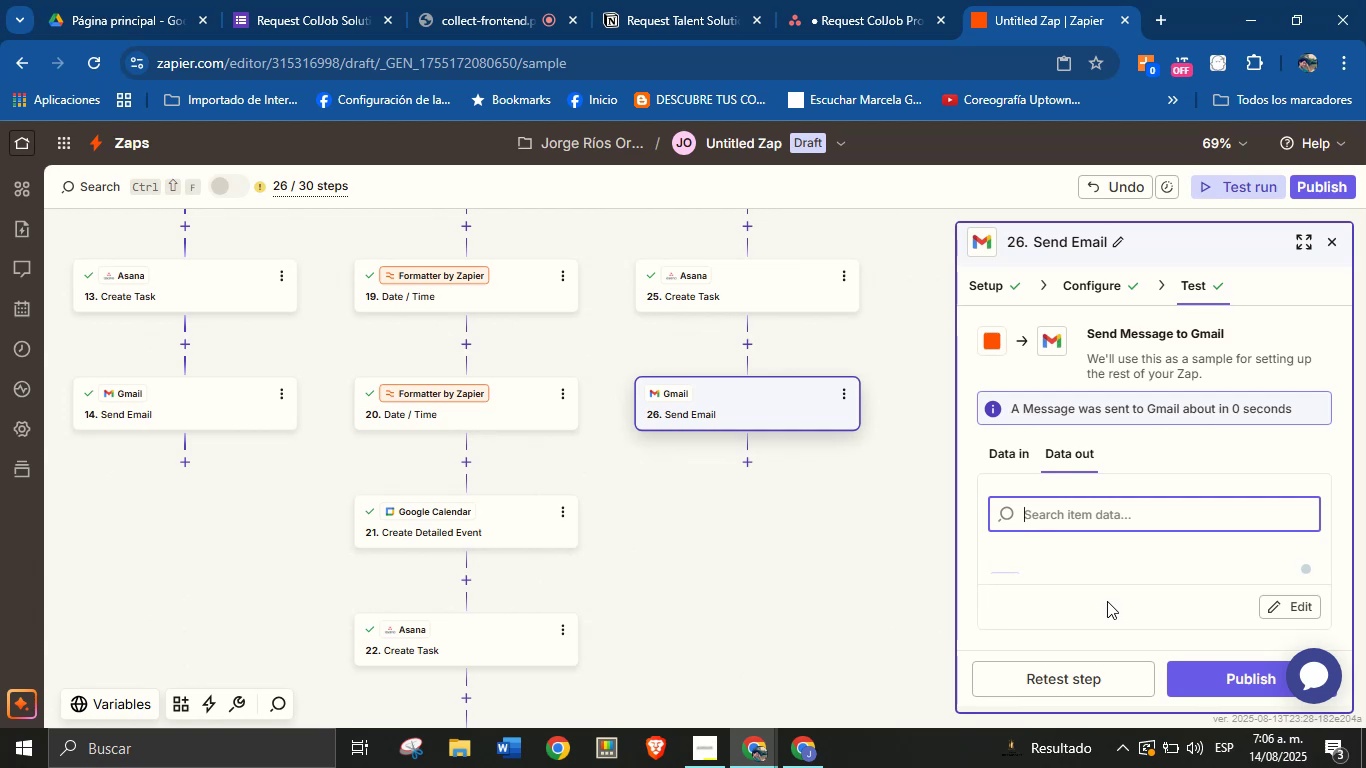 
wait(38.22)
 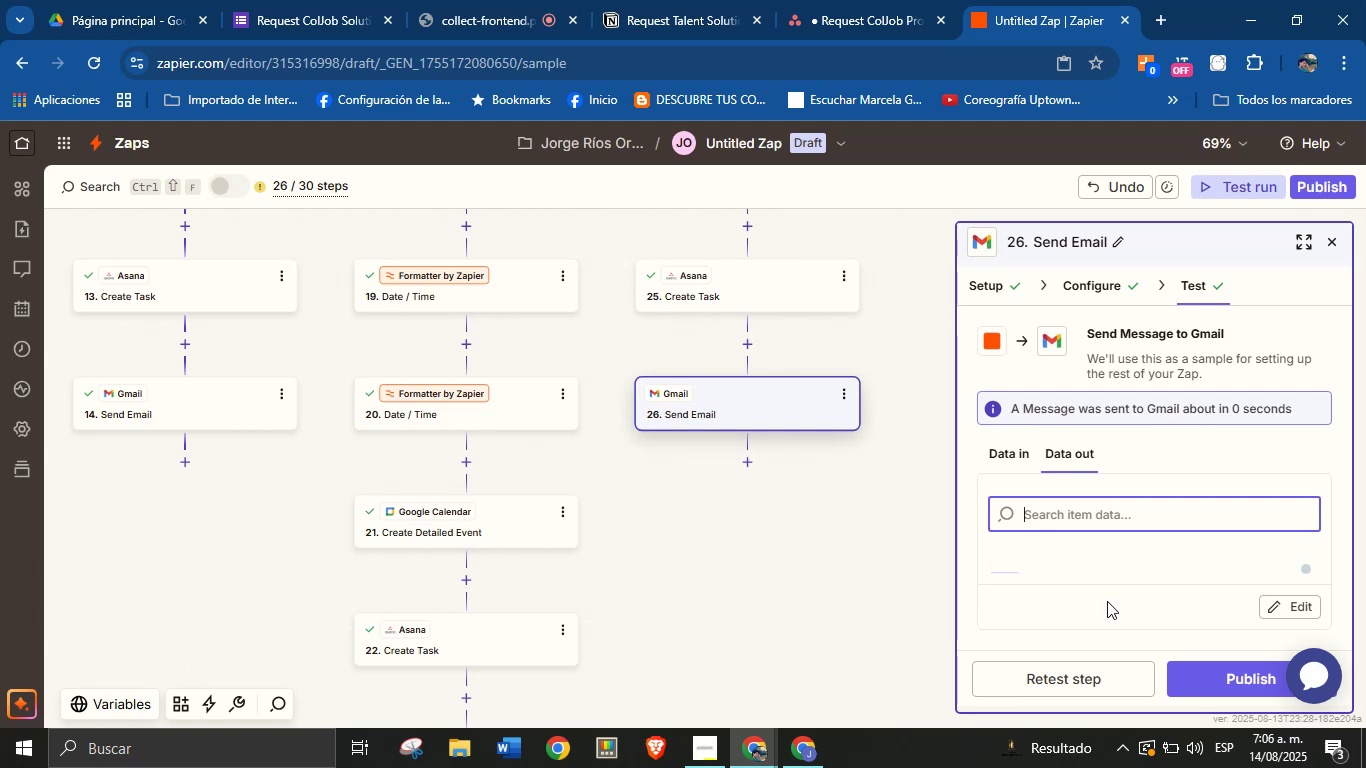 
left_click_drag(start_coordinate=[720, 577], to_coordinate=[831, 482])
 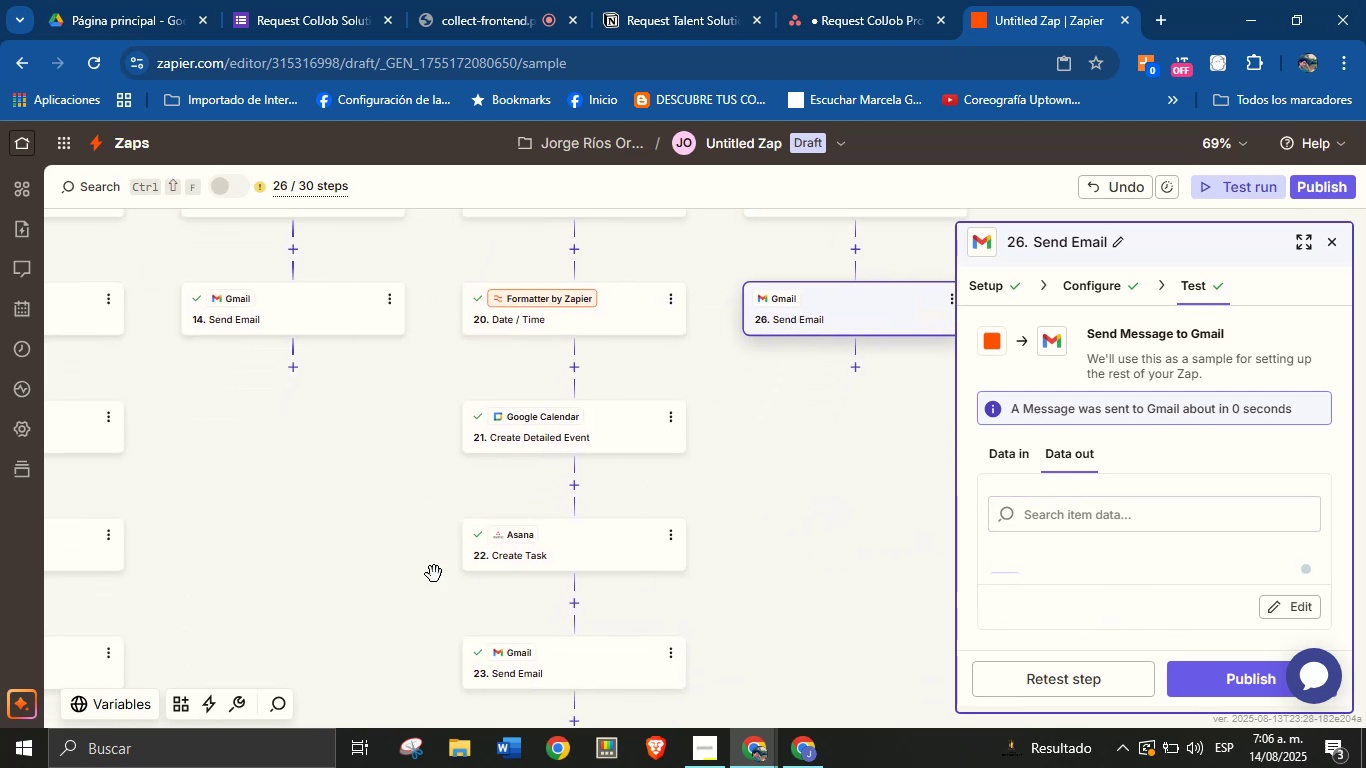 
left_click_drag(start_coordinate=[374, 528], to_coordinate=[610, 435])
 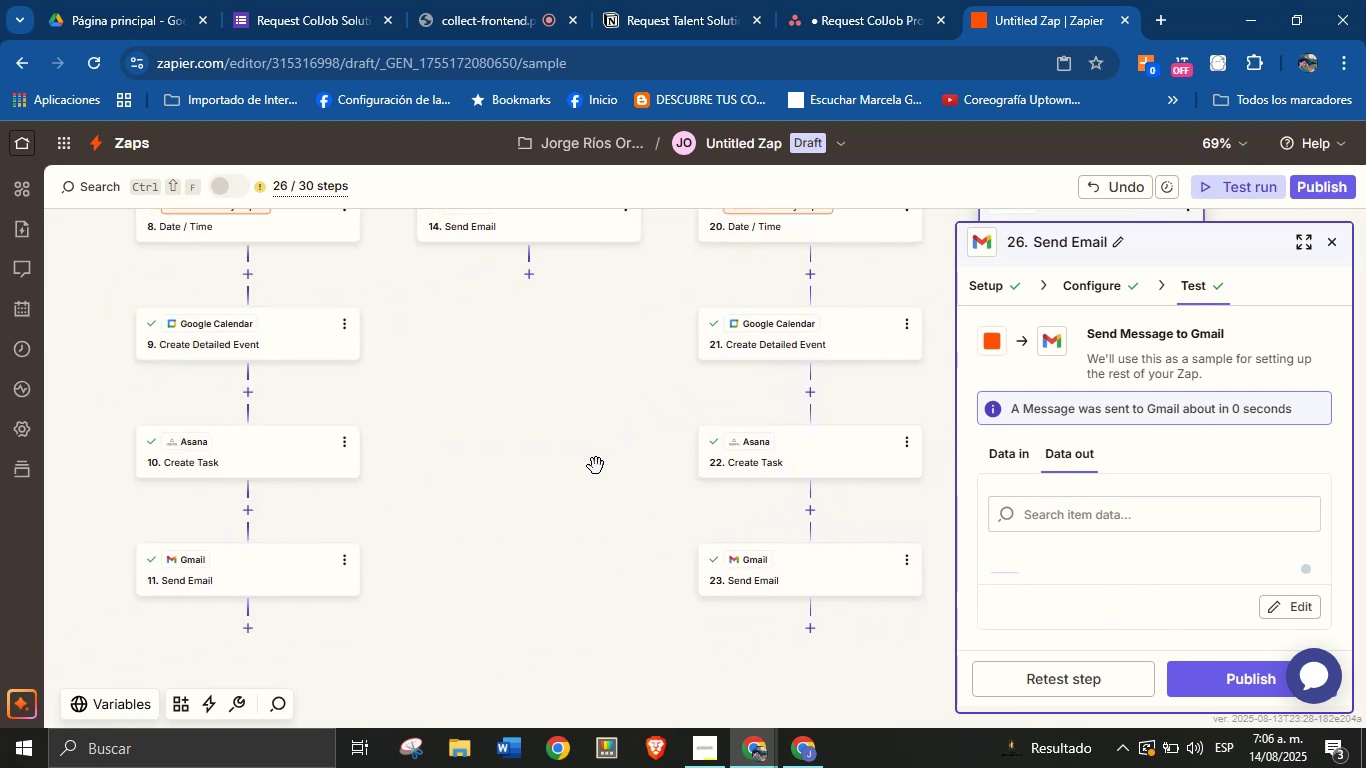 
left_click_drag(start_coordinate=[517, 543], to_coordinate=[565, 468])
 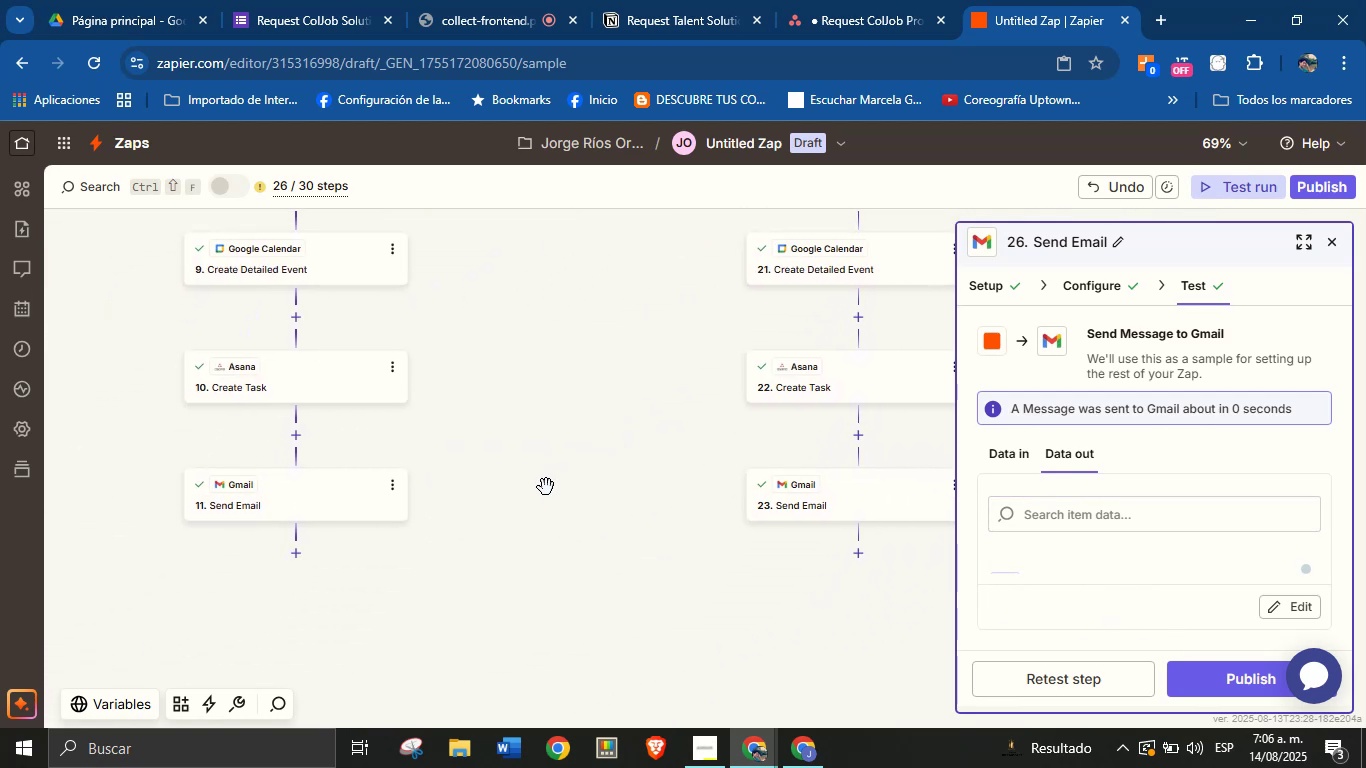 
left_click_drag(start_coordinate=[572, 423], to_coordinate=[829, 652])
 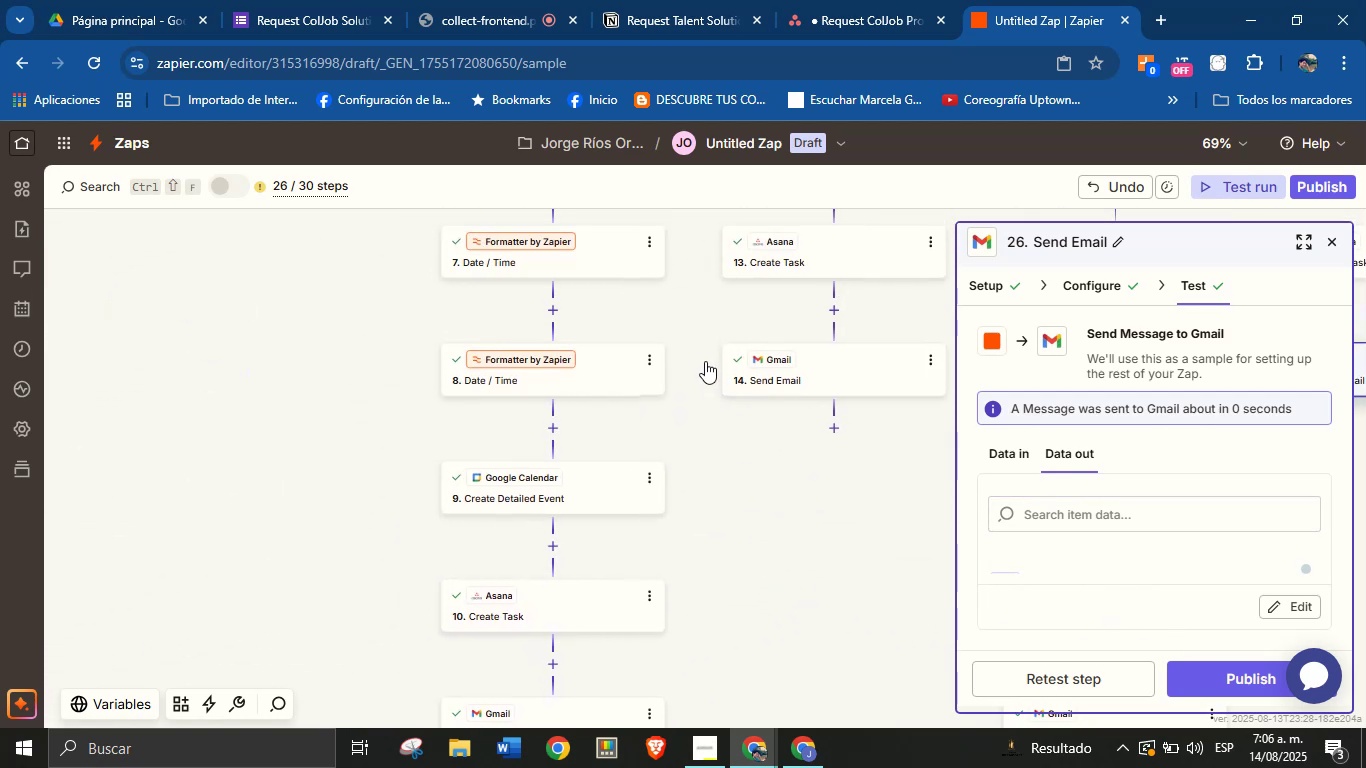 
left_click_drag(start_coordinate=[694, 304], to_coordinate=[593, 341])
 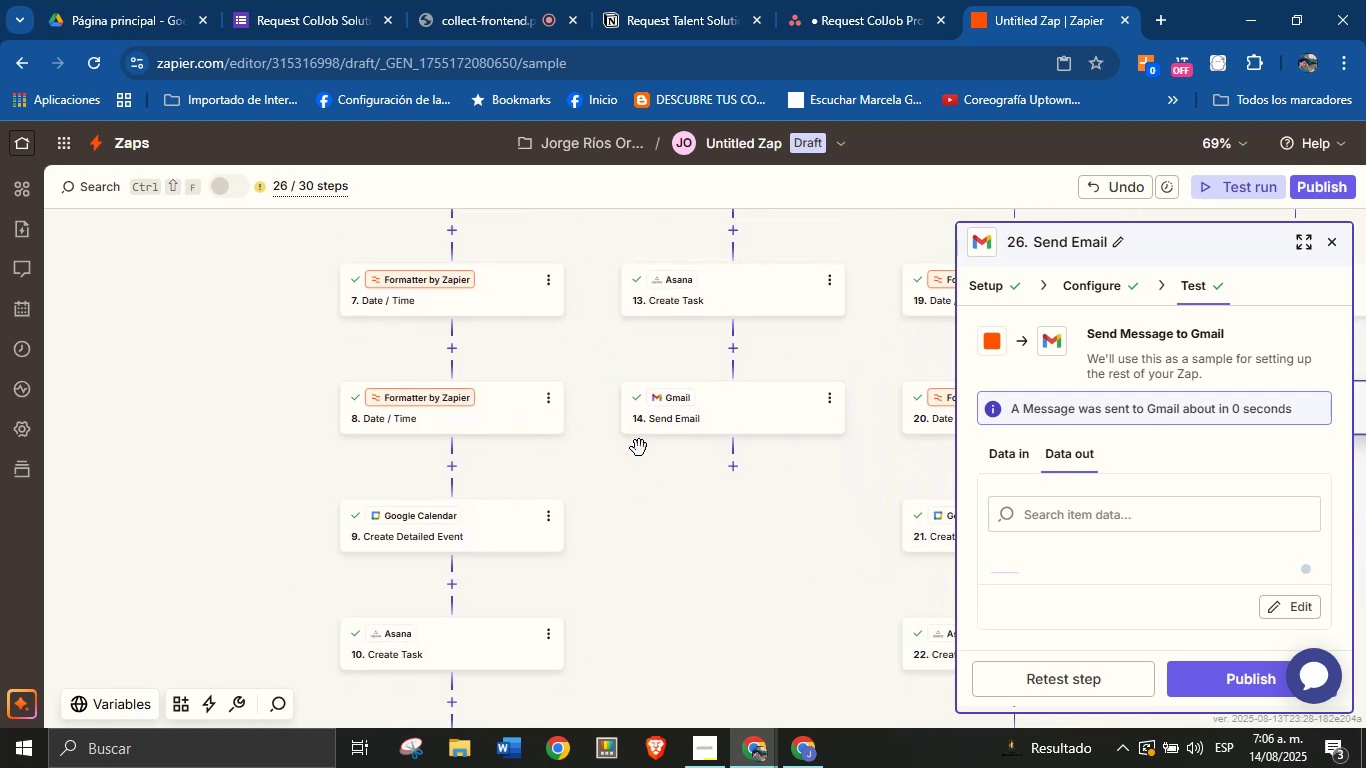 
left_click_drag(start_coordinate=[689, 570], to_coordinate=[642, 443])
 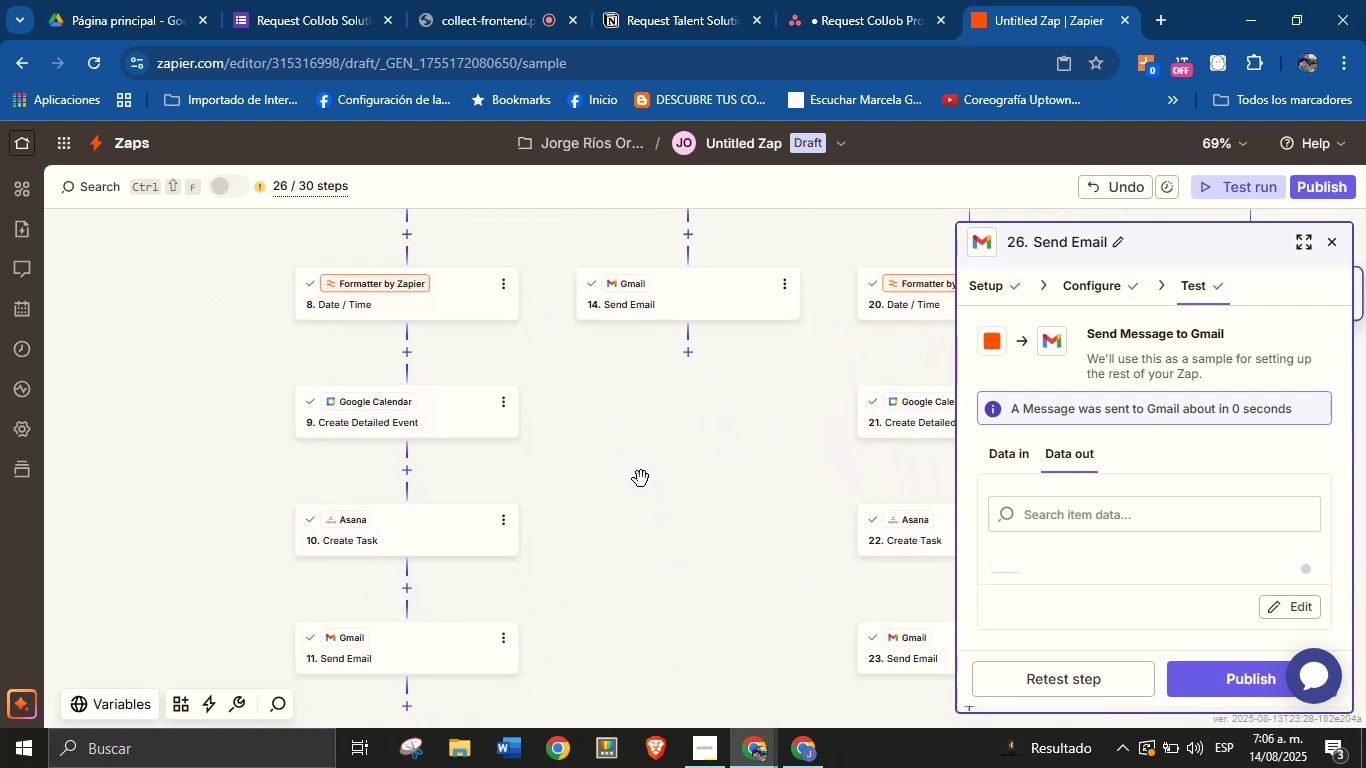 
left_click_drag(start_coordinate=[644, 551], to_coordinate=[628, 476])
 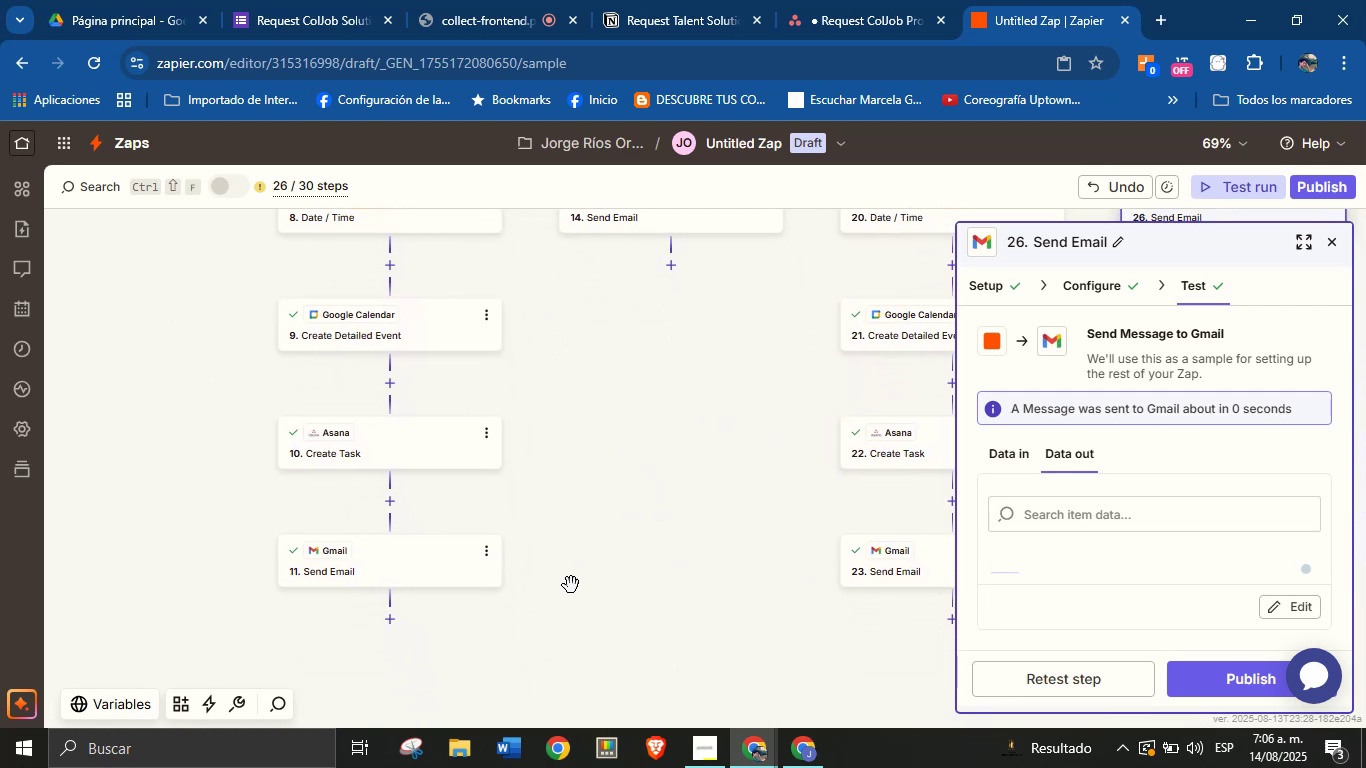 
left_click_drag(start_coordinate=[573, 604], to_coordinate=[571, 570])
 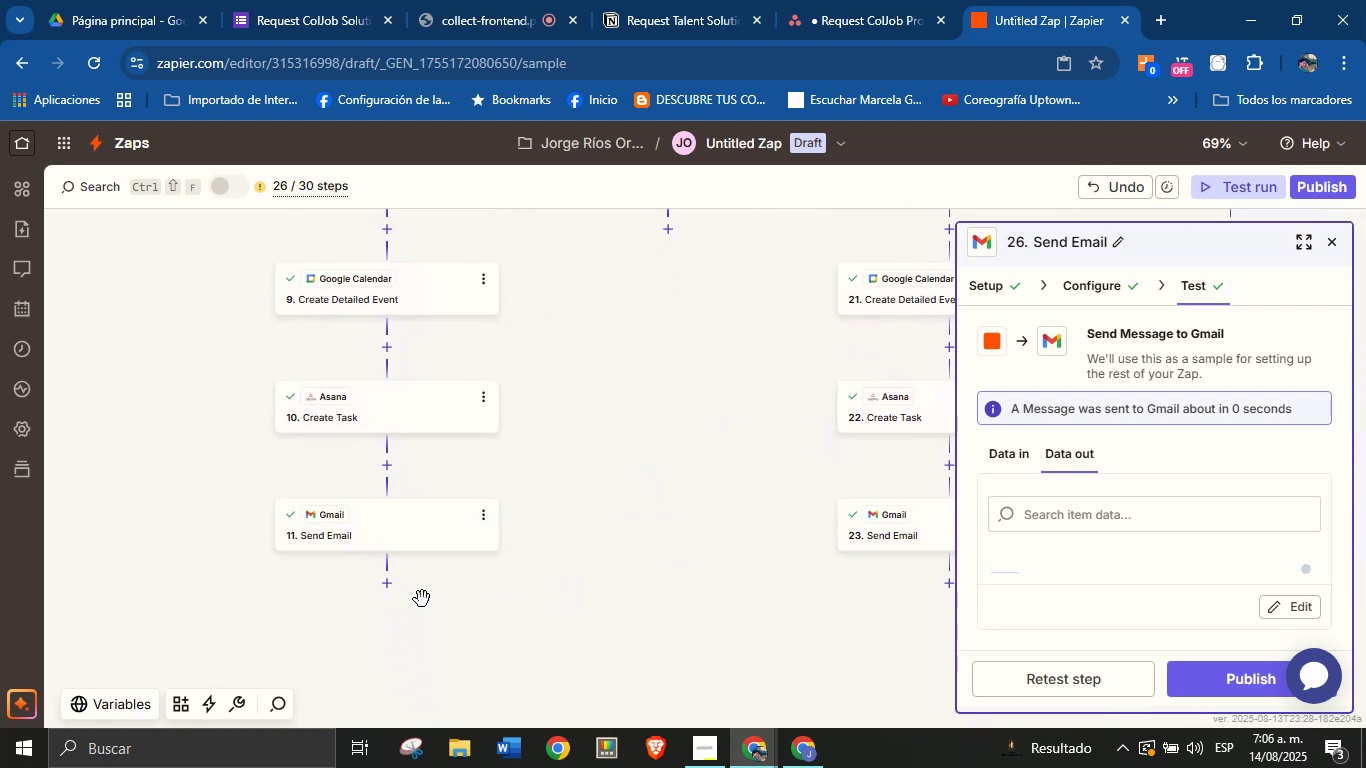 
mouse_move([422, 575])
 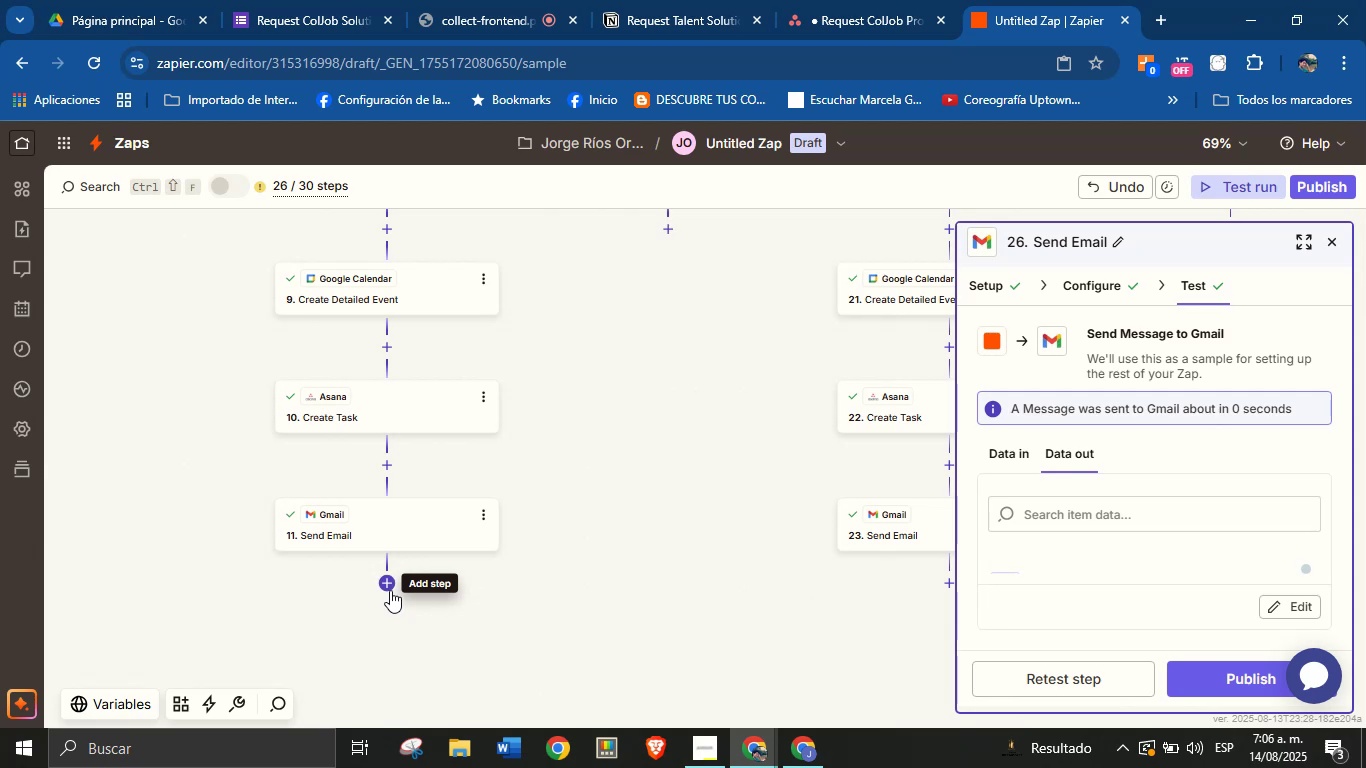 
left_click([390, 589])
 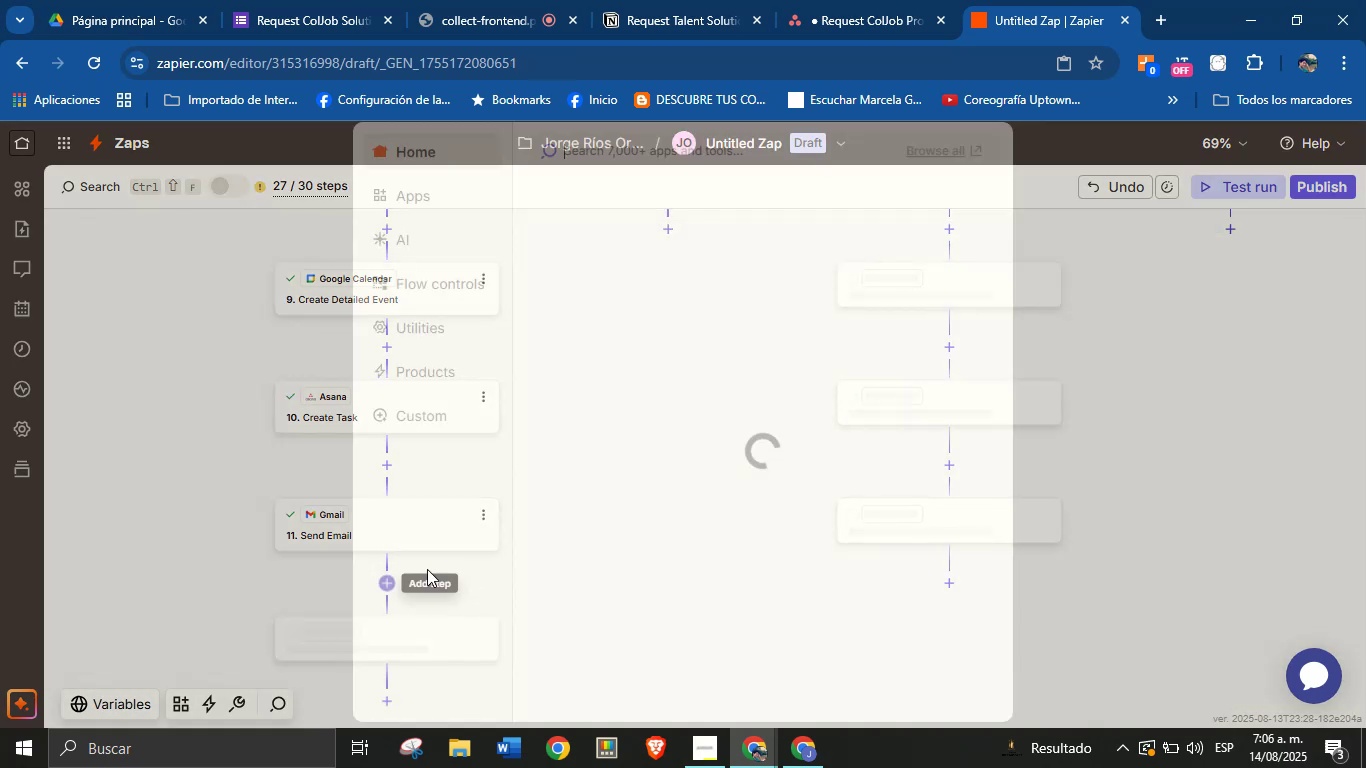 
mouse_move([601, 504])
 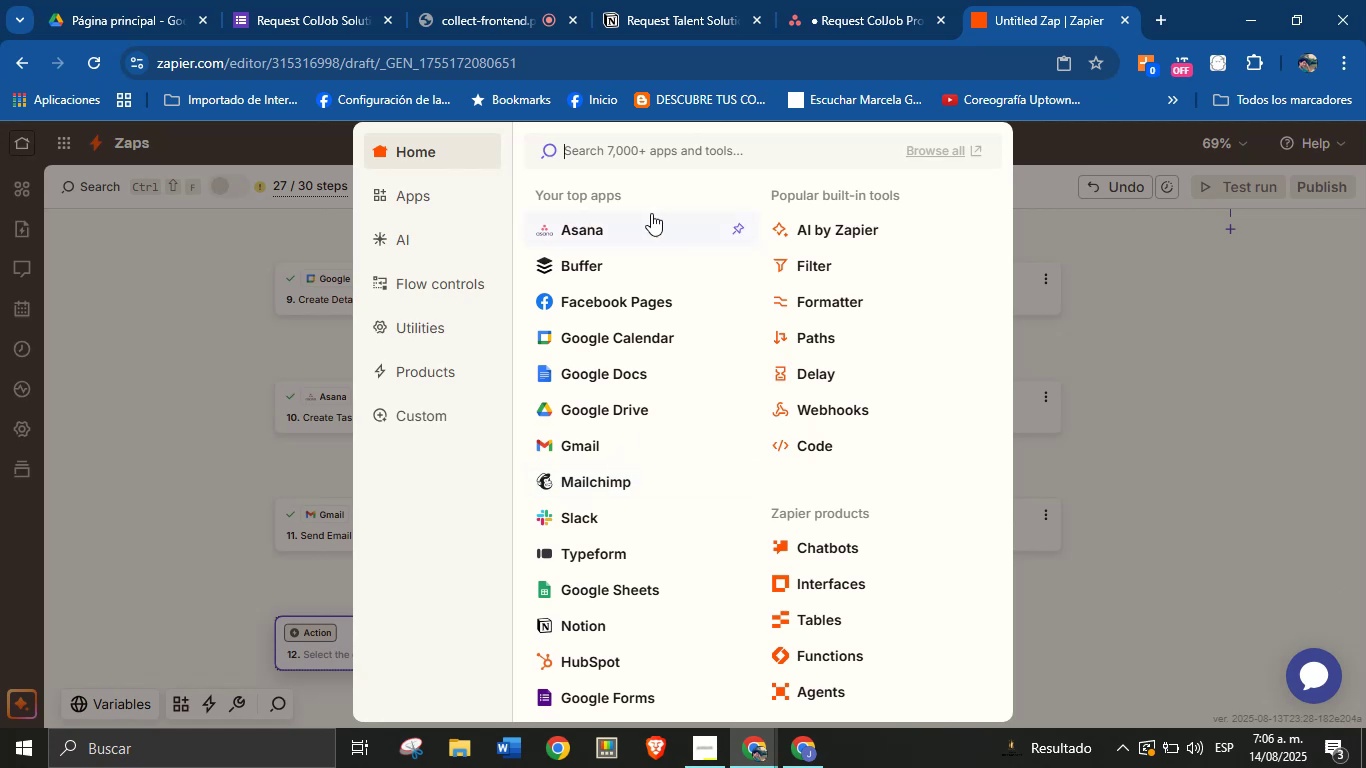 
wait(5.92)
 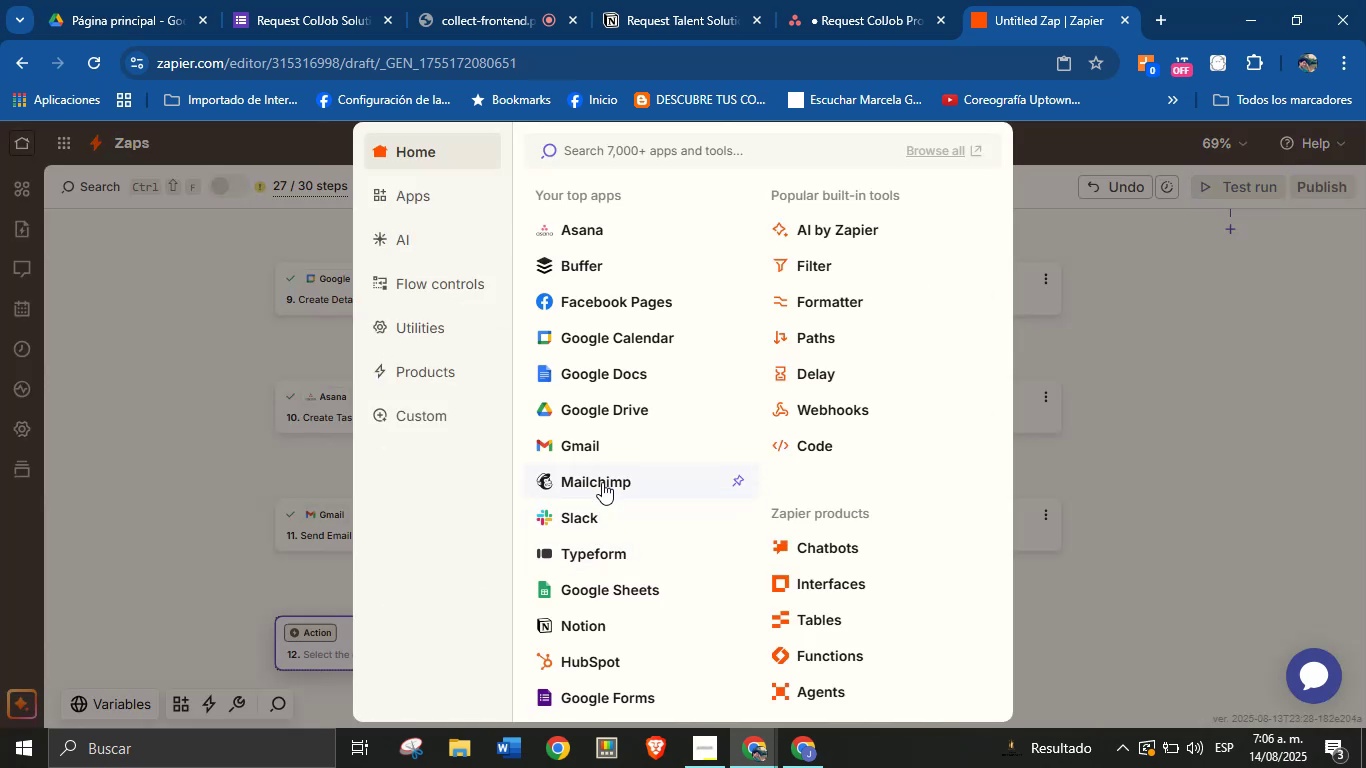 
left_click([204, 542])
 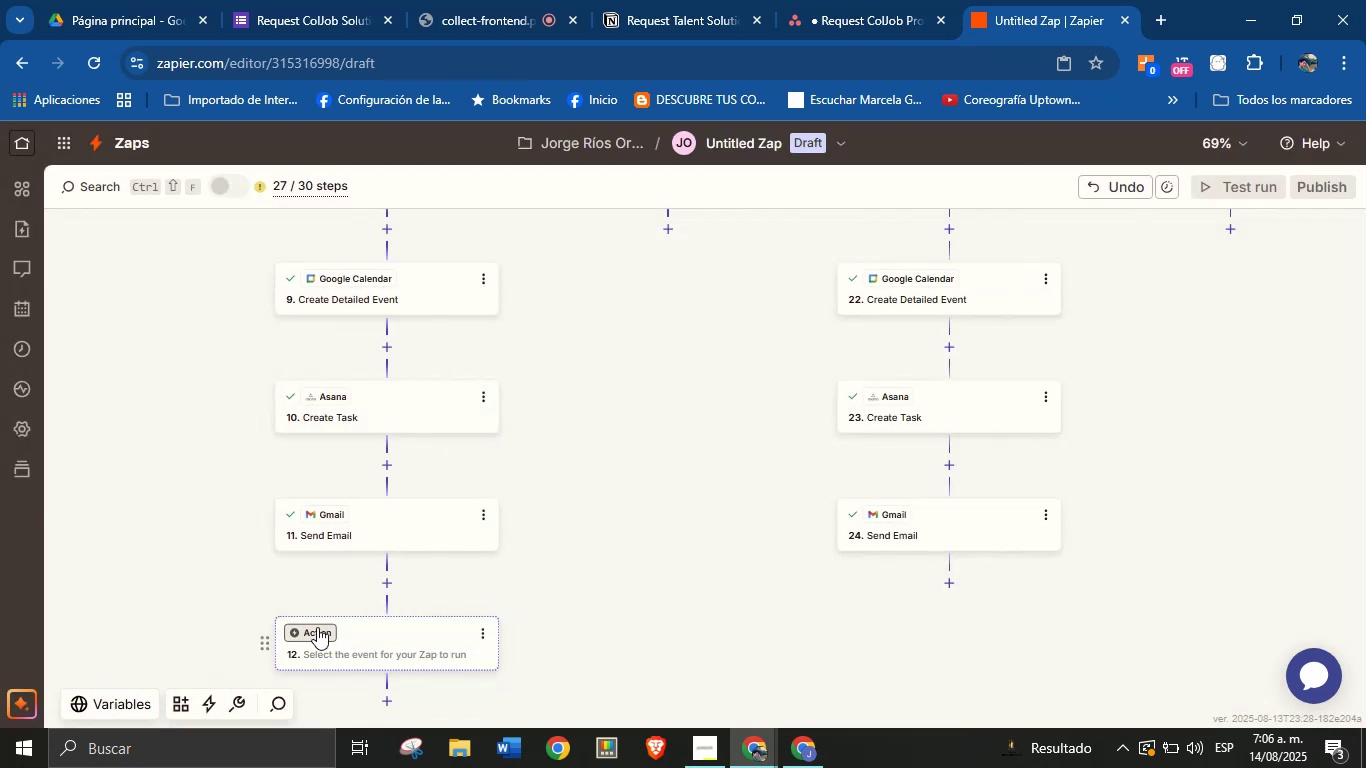 
left_click([317, 625])
 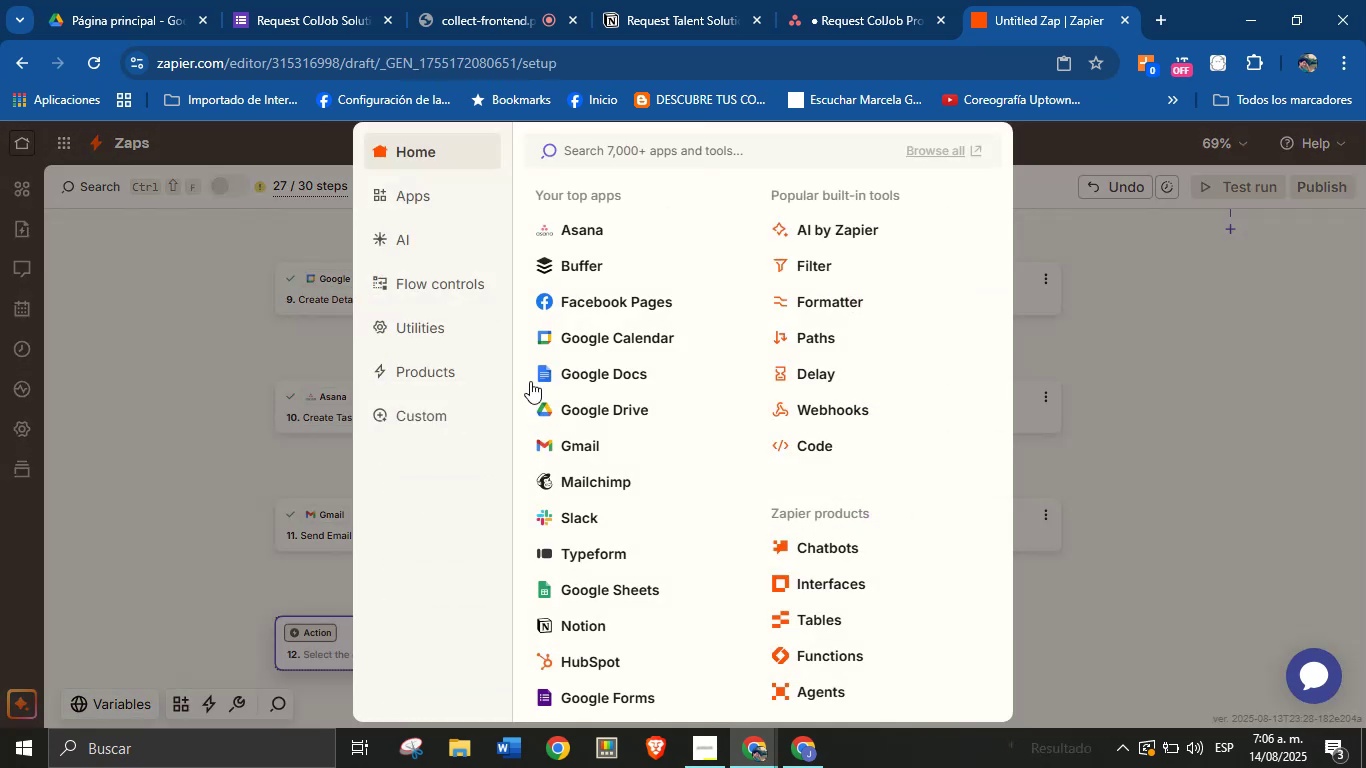 
left_click([584, 443])
 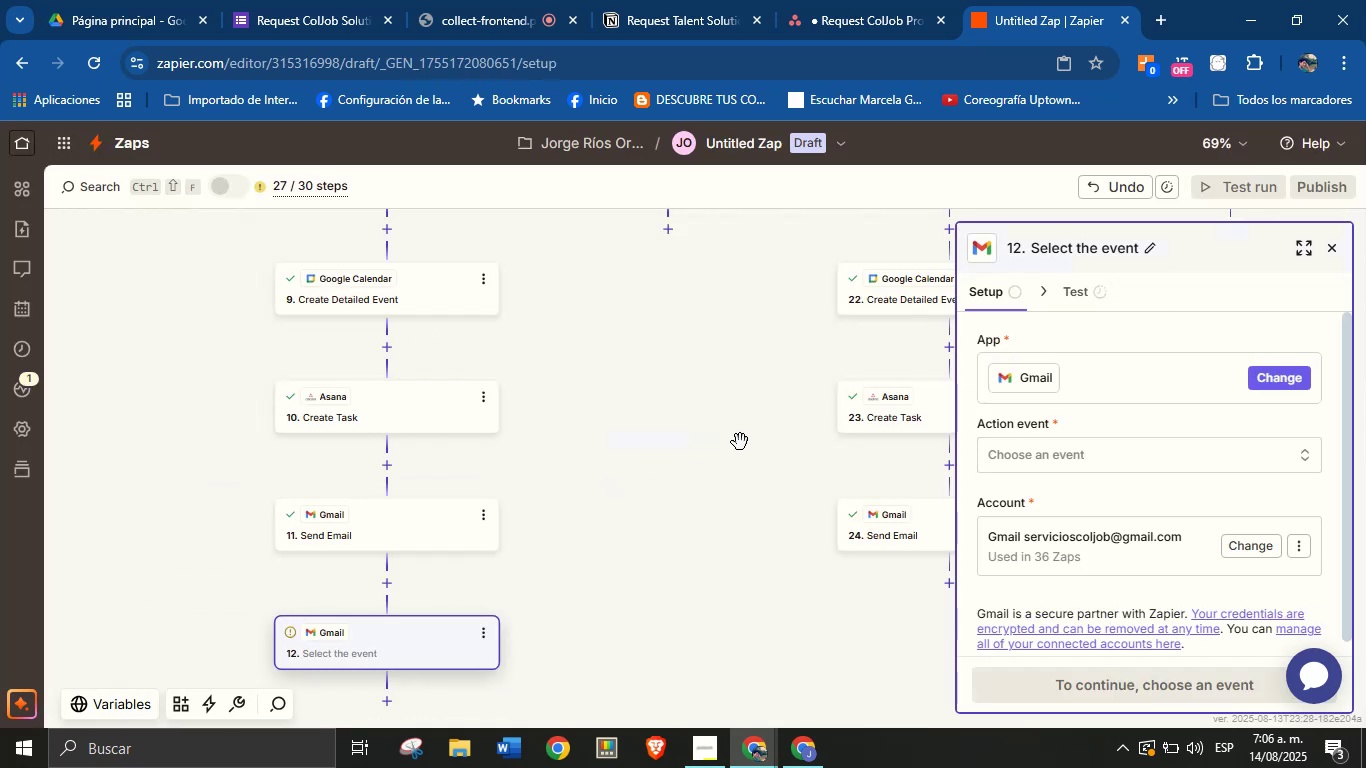 
left_click([1097, 456])
 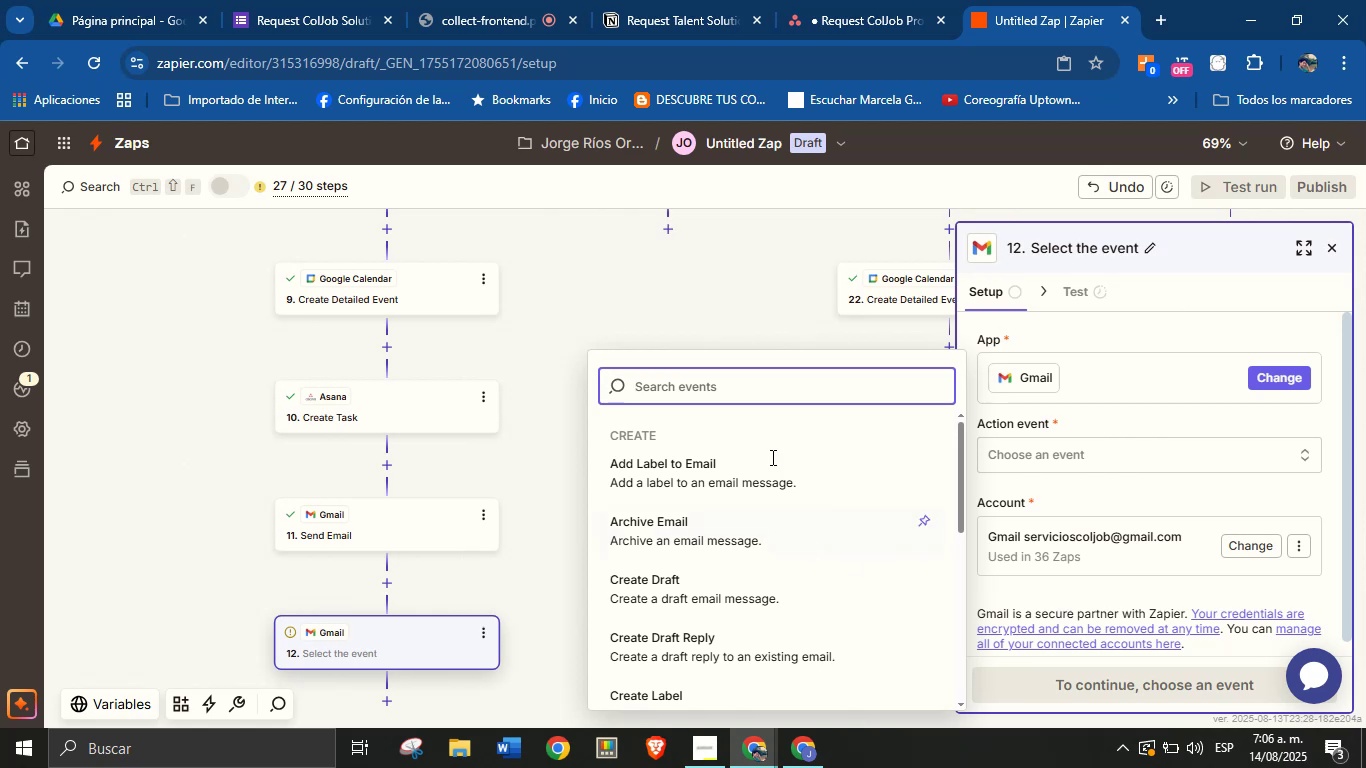 
left_click([754, 396])
 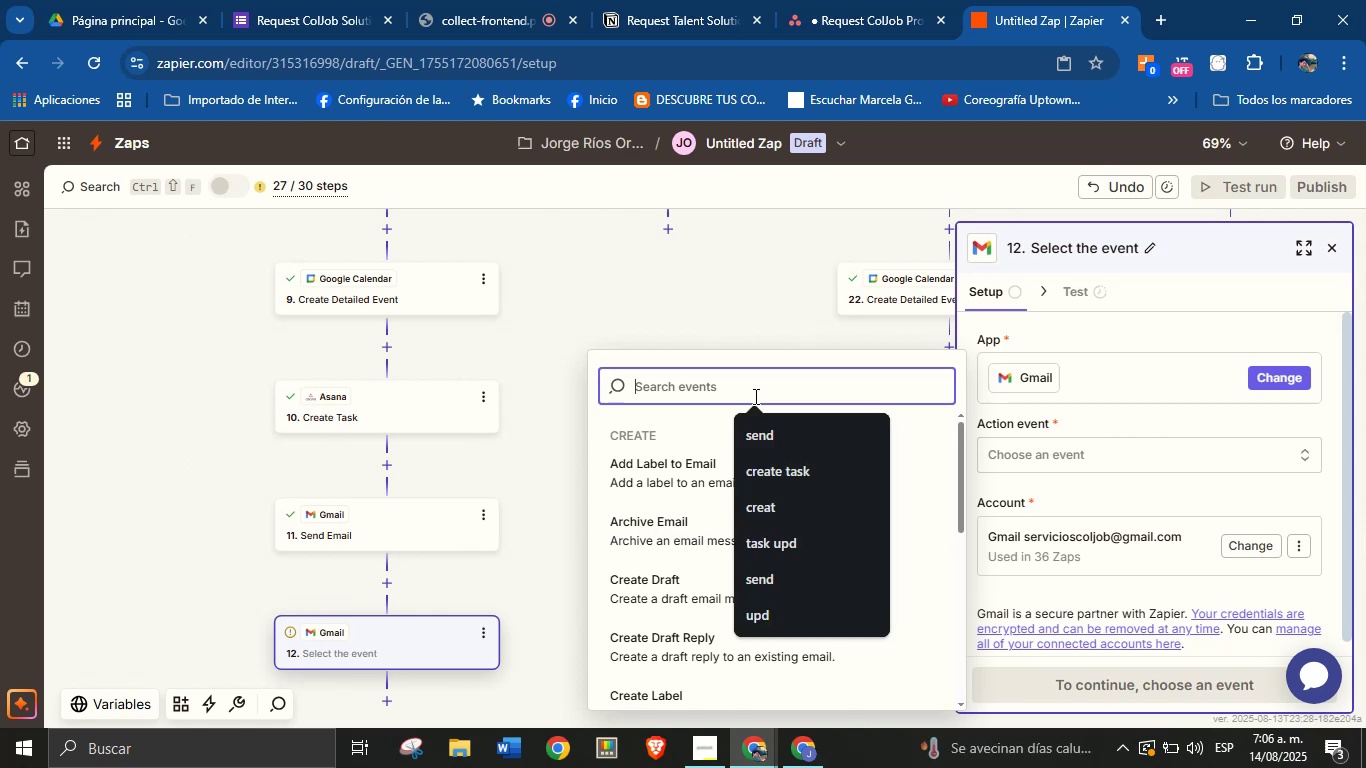 
type(send)
 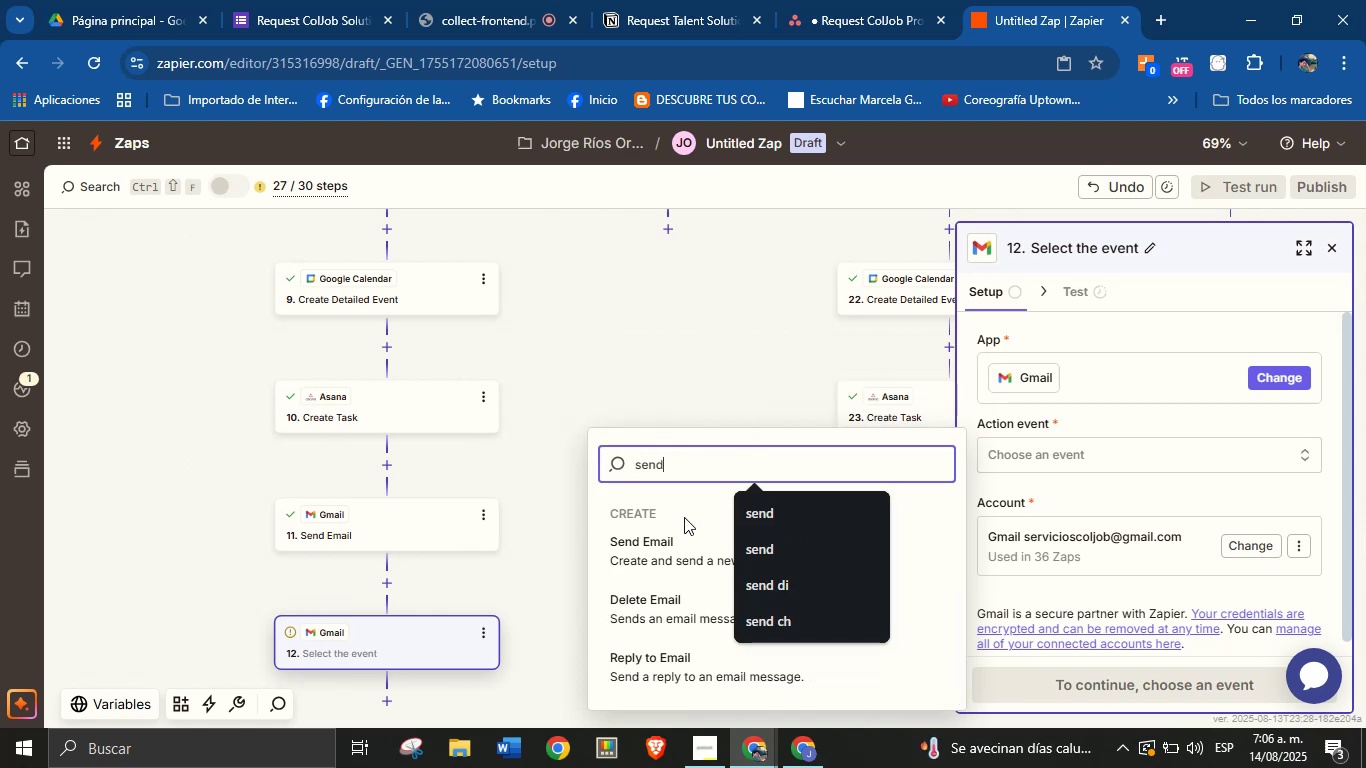 
left_click([683, 537])
 